 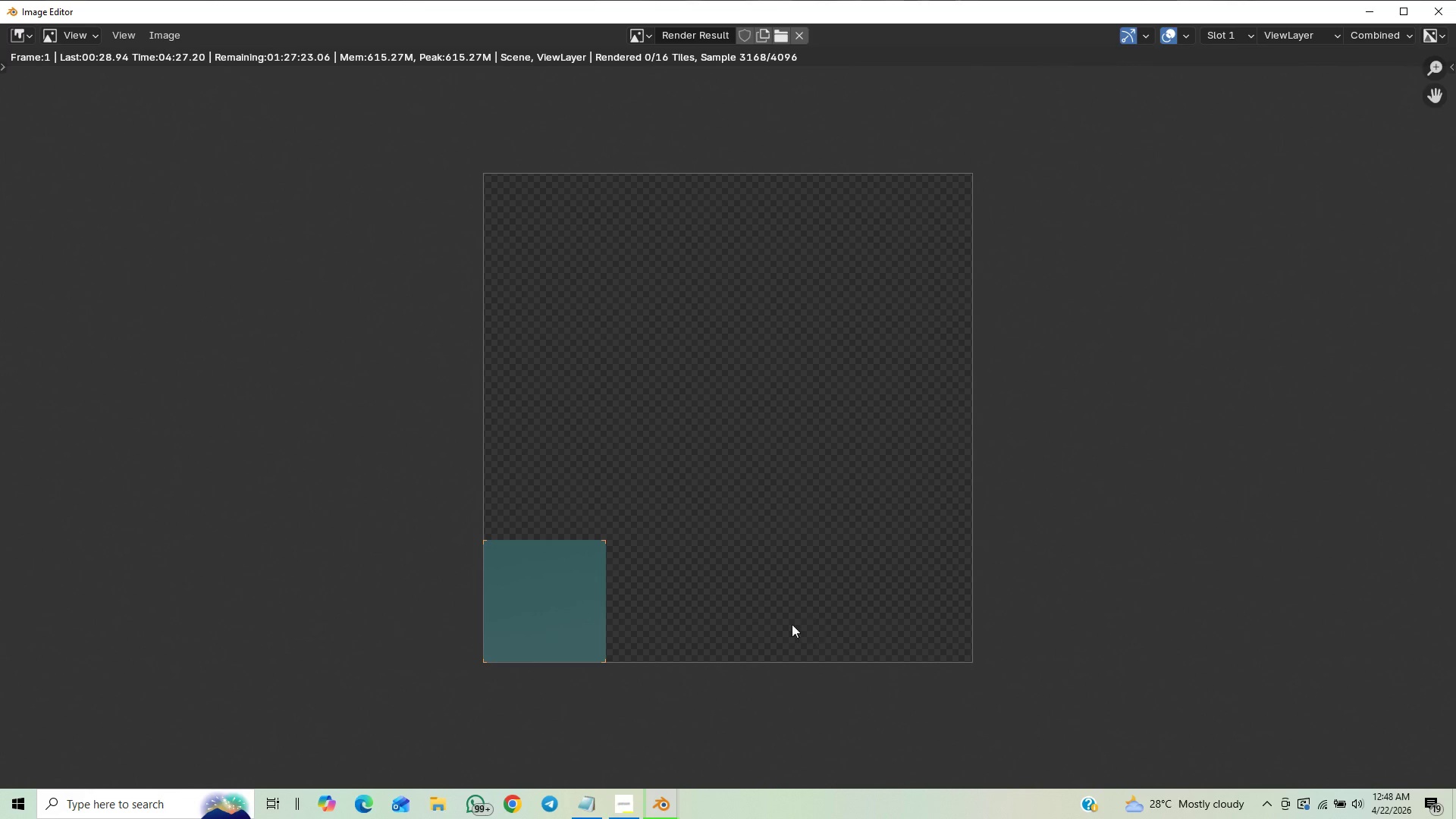 
mouse_move([20, 782])
 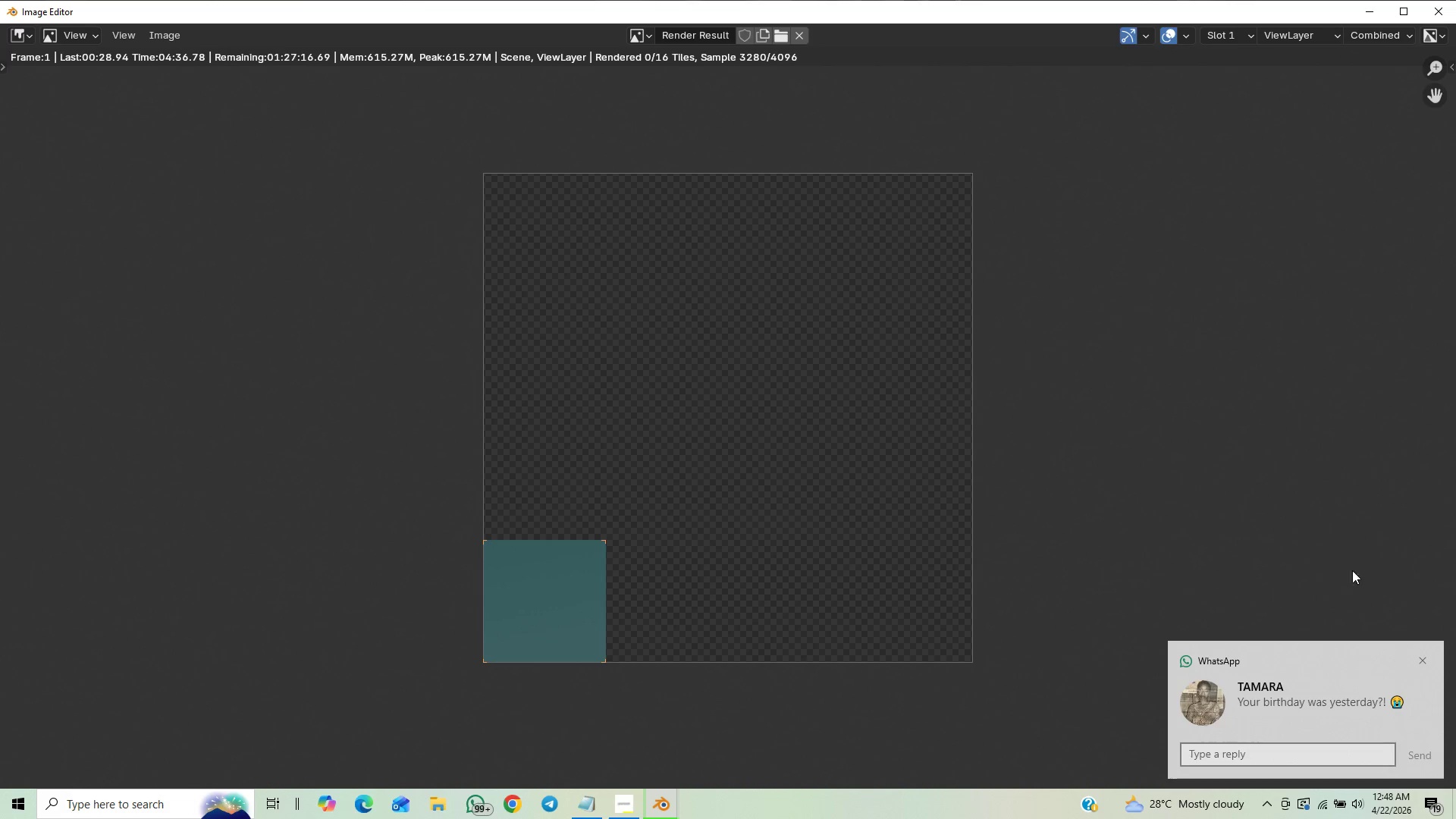 
left_click([1420, 661])
 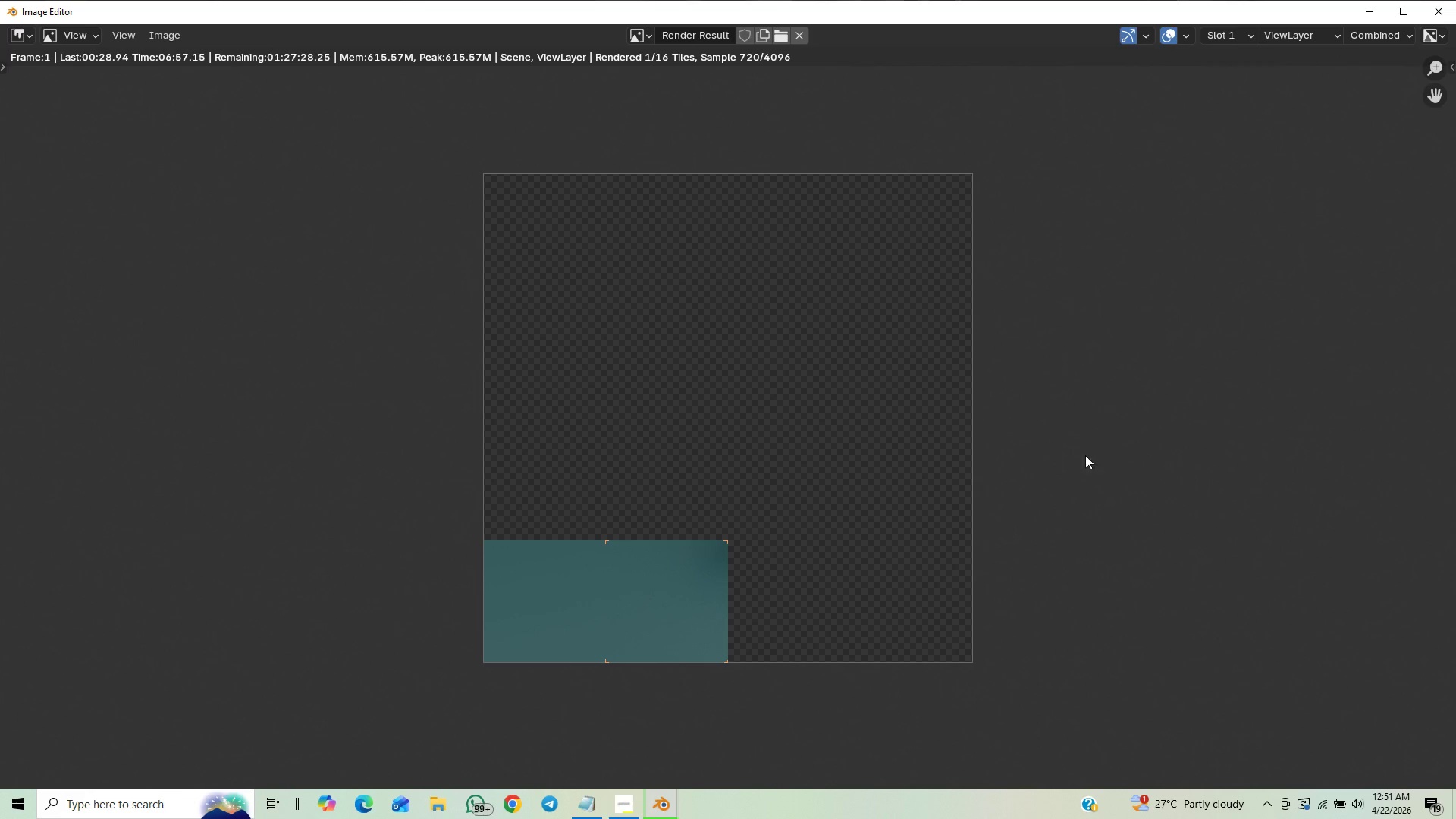 
wait(144.88)
 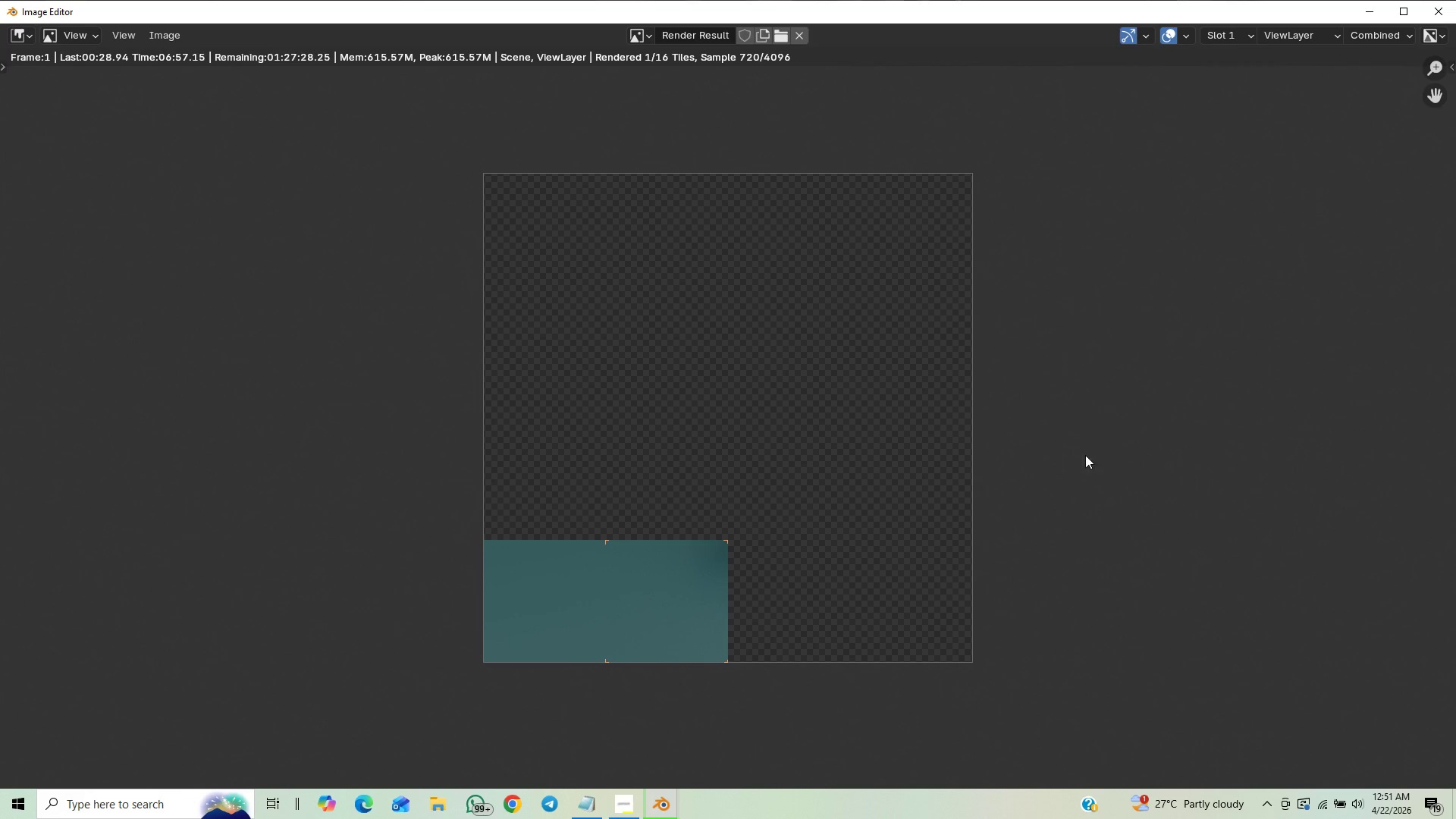 
mouse_move([1253, 821])
 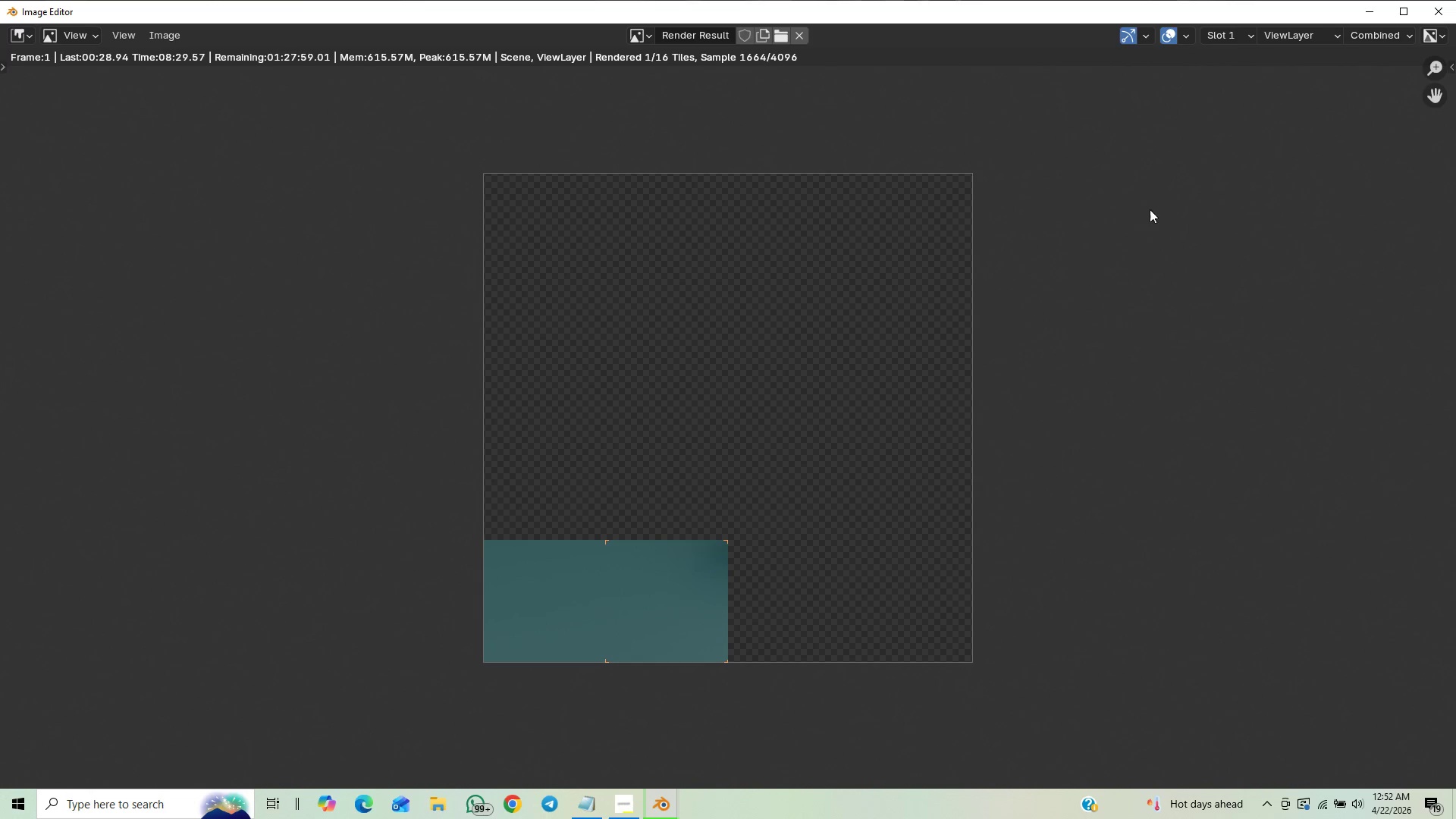 
wait(90.0)
 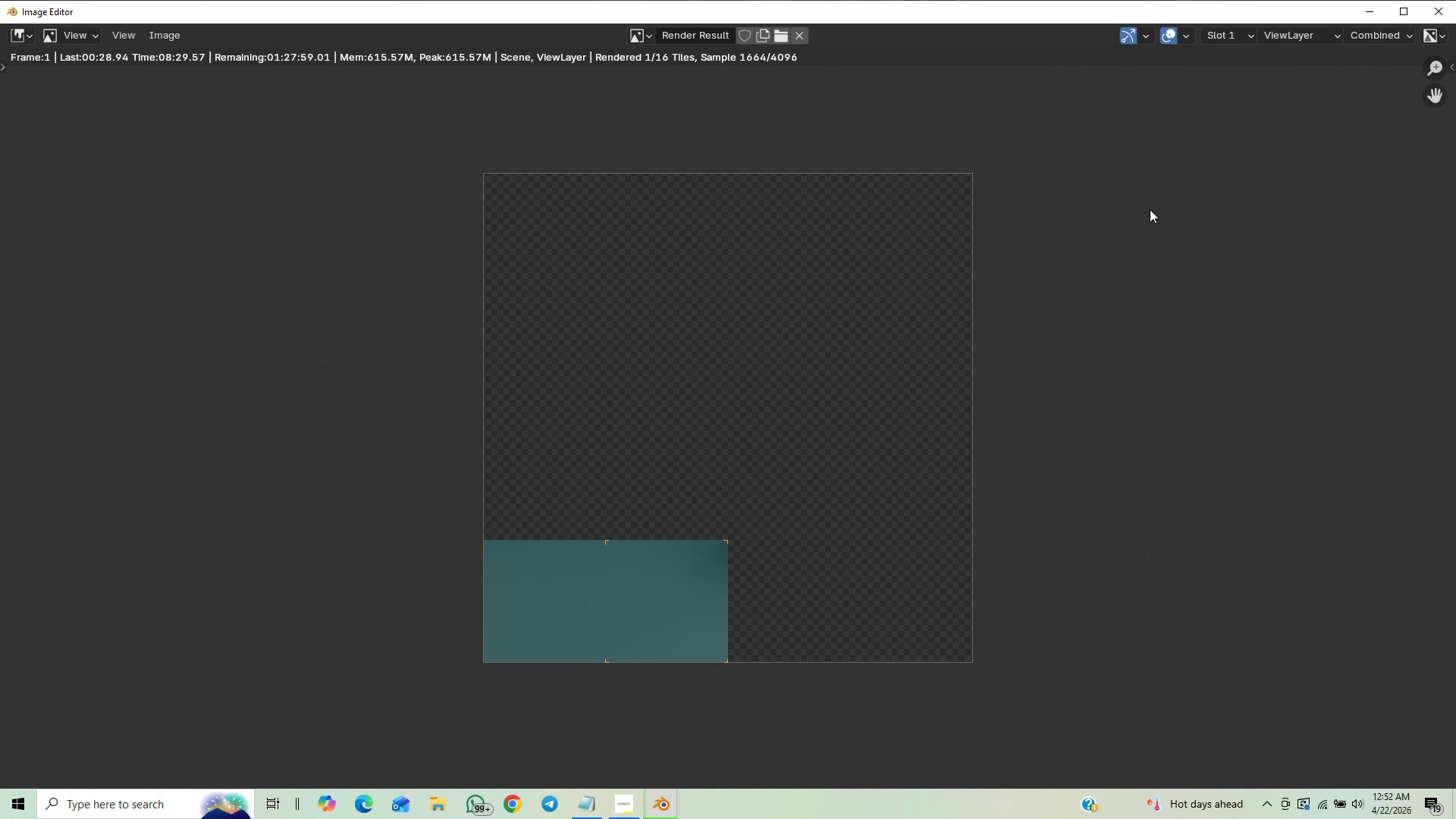 
scroll: coordinate [880, 519], scroll_direction: up, amount: 123.0
 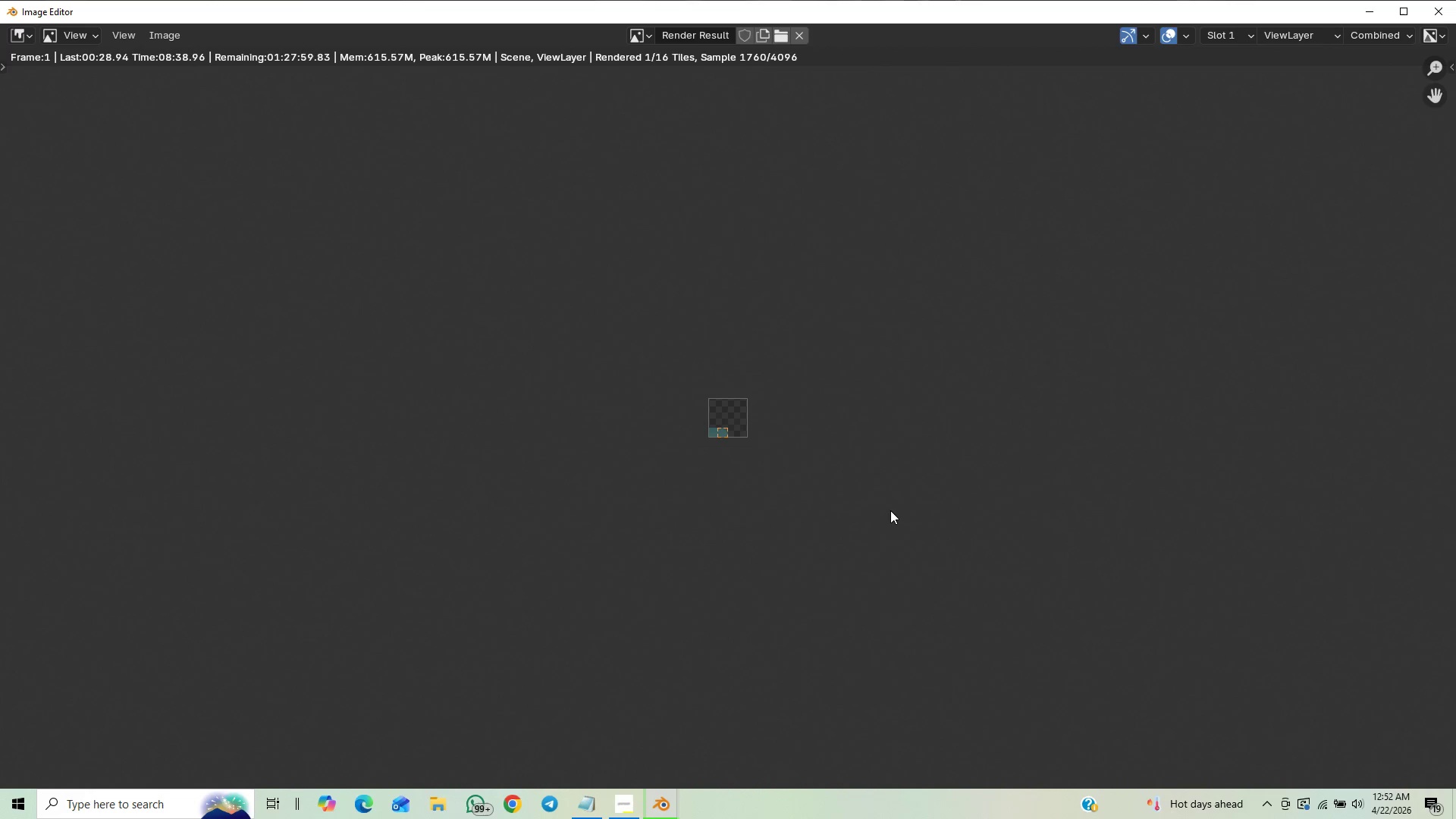 
scroll: coordinate [922, 494], scroll_direction: down, amount: 31.0
 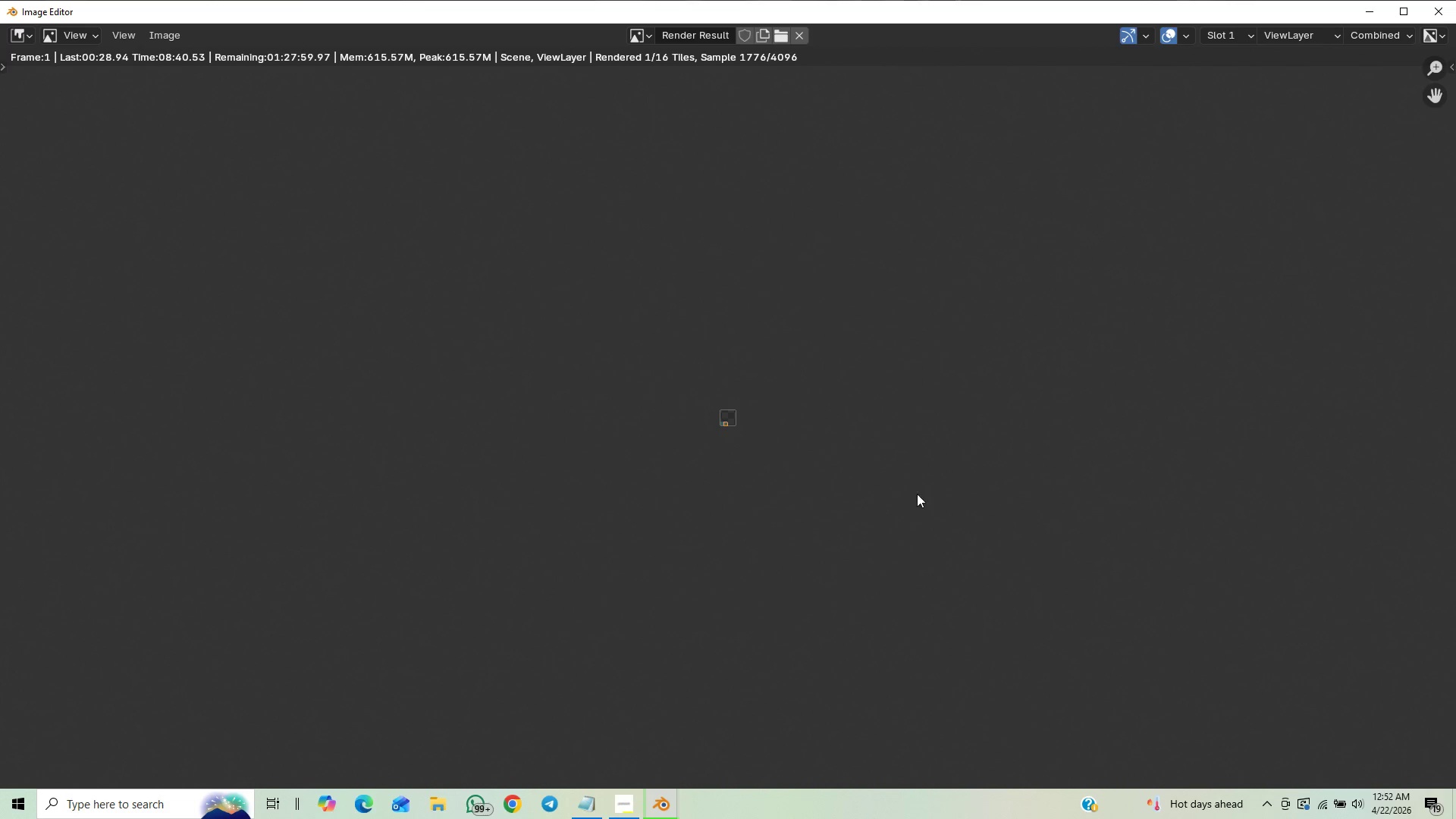 
scroll: coordinate [919, 487], scroll_direction: up, amount: 17.0
 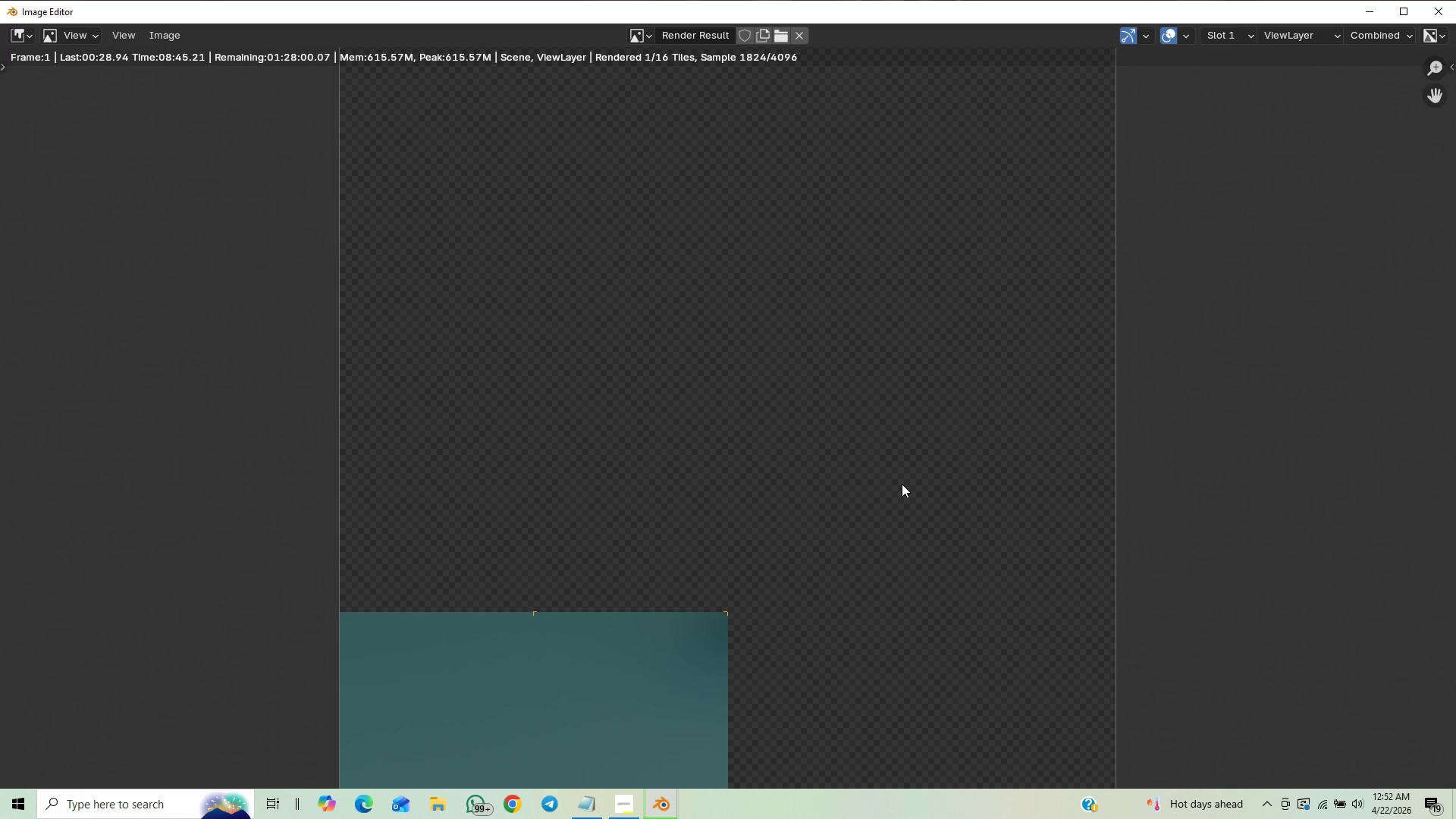 
scroll: coordinate [980, 586], scroll_direction: down, amount: 3.0
 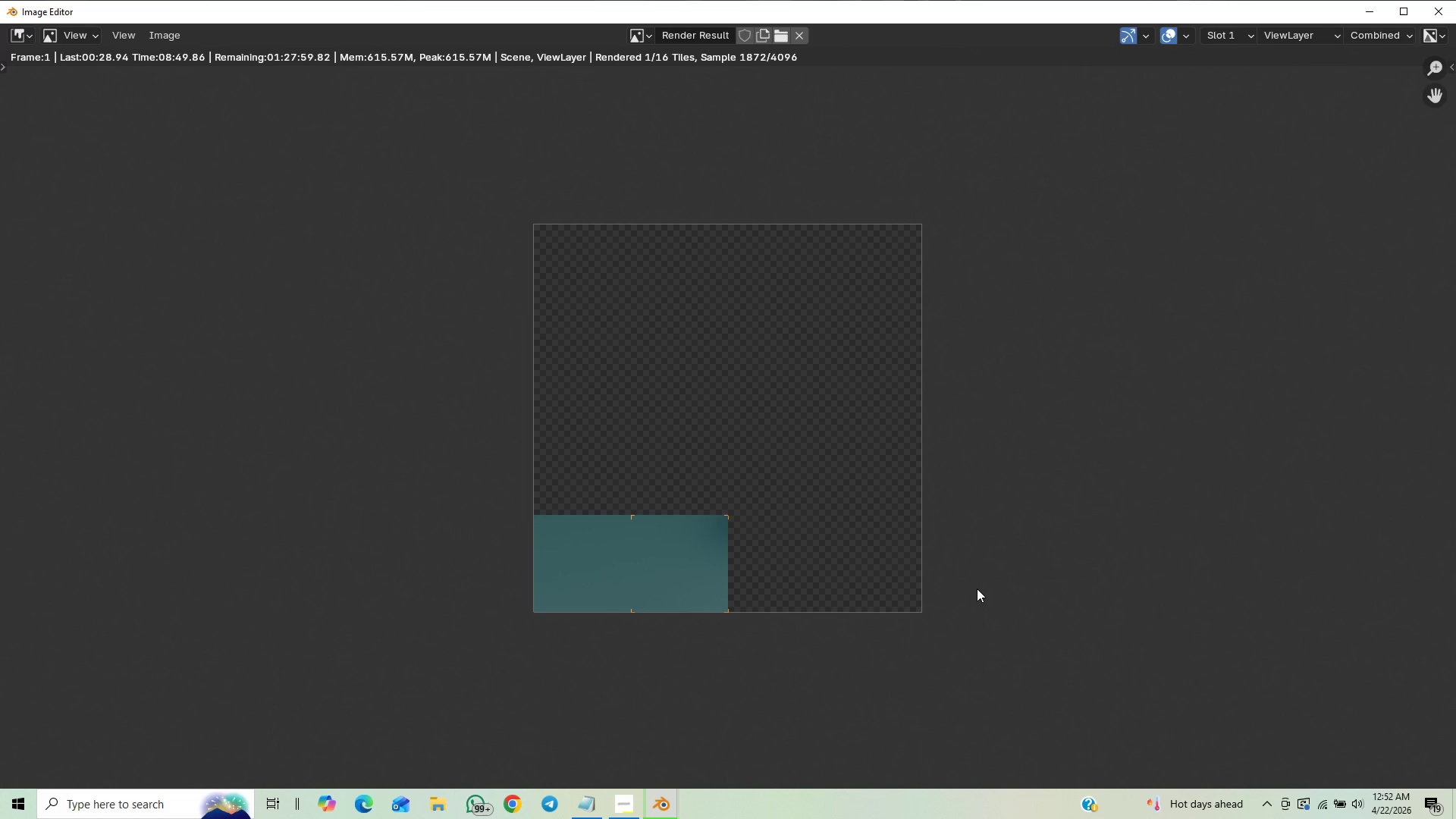 
scroll: coordinate [1055, 514], scroll_direction: up, amount: 12.0
 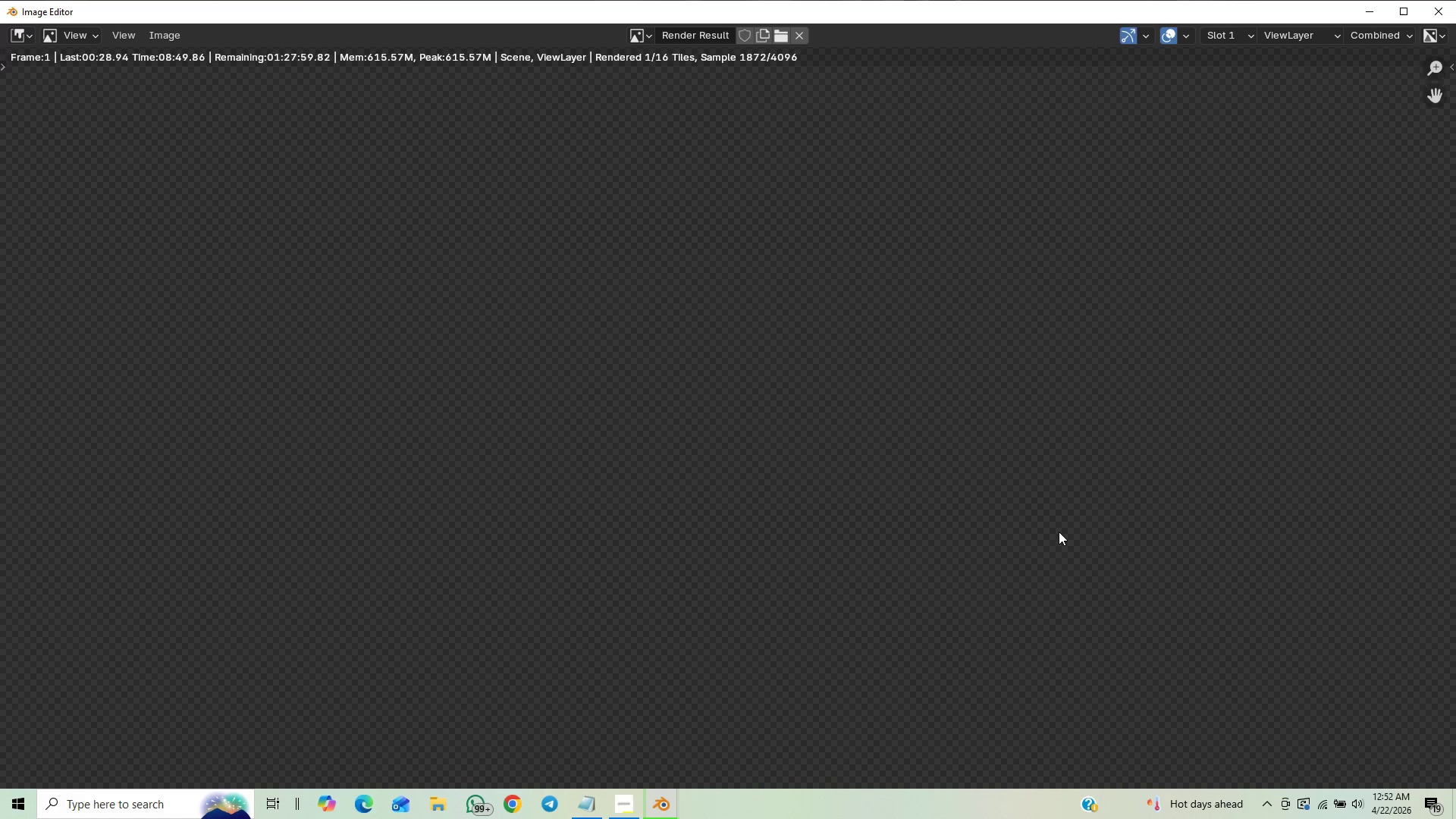 
scroll: coordinate [1060, 534], scroll_direction: down, amount: 9.0
 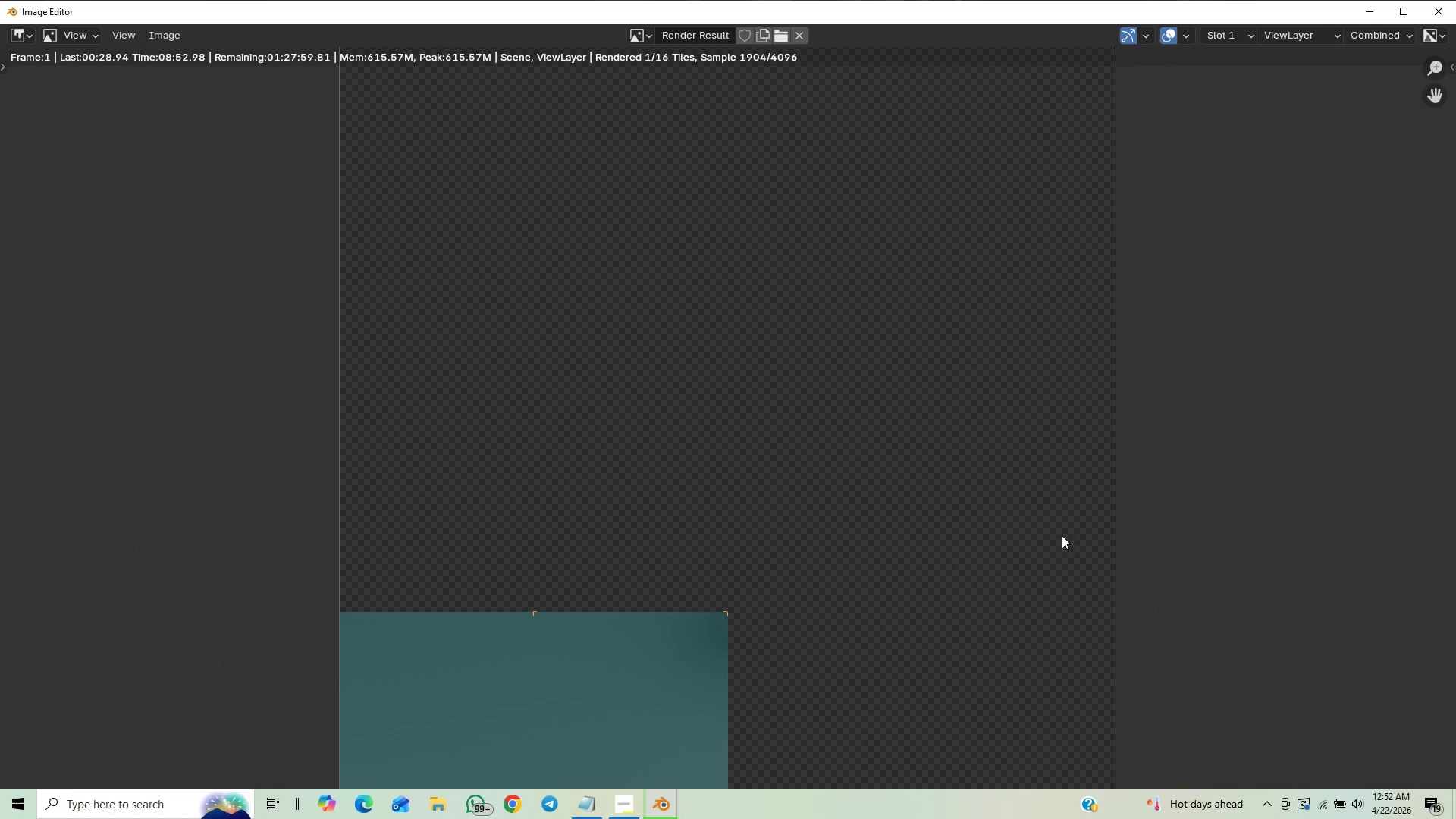 
scroll: coordinate [1053, 551], scroll_direction: up, amount: 3.0
 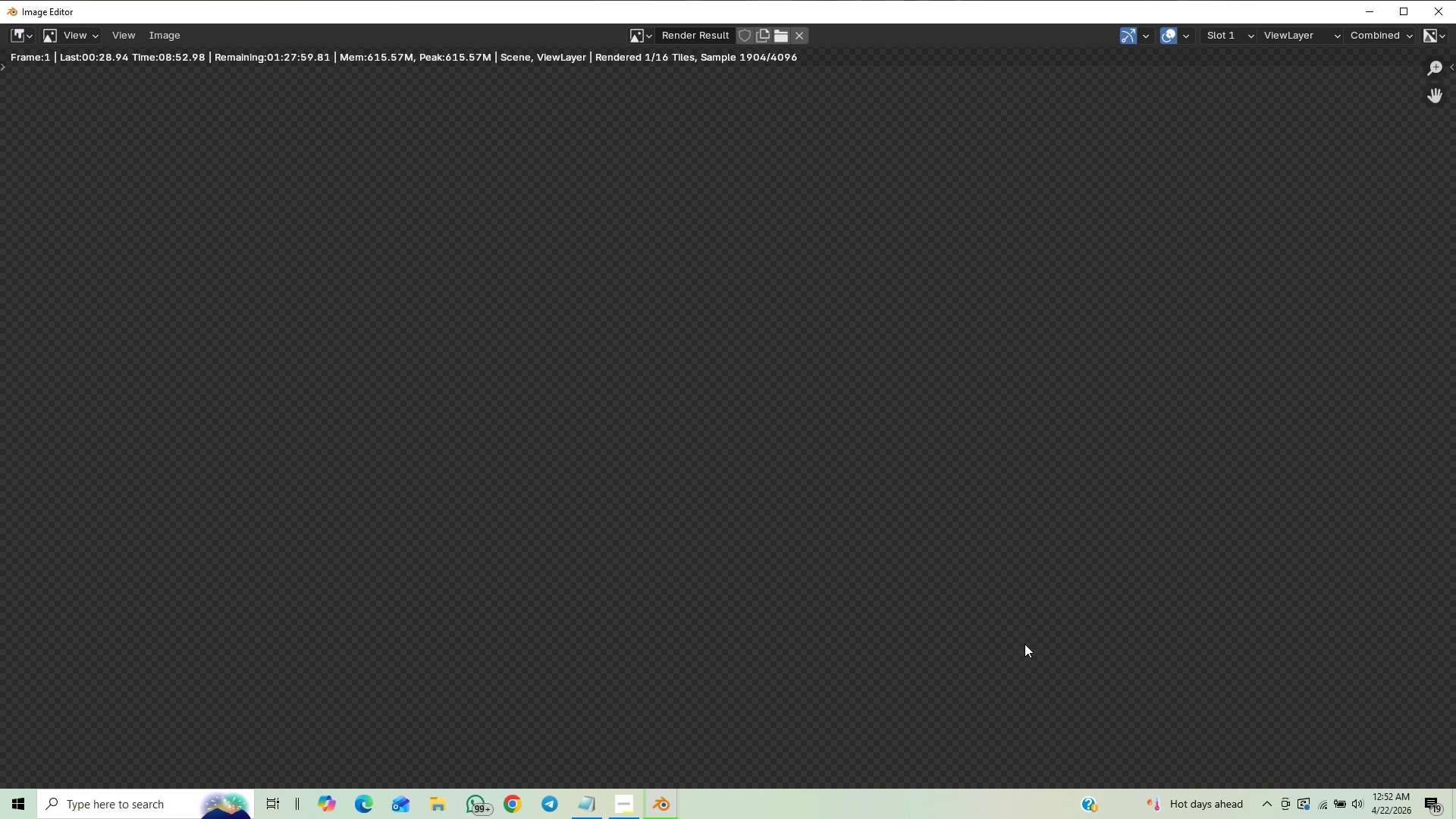 
scroll: coordinate [1050, 669], scroll_direction: down, amount: 6.0
 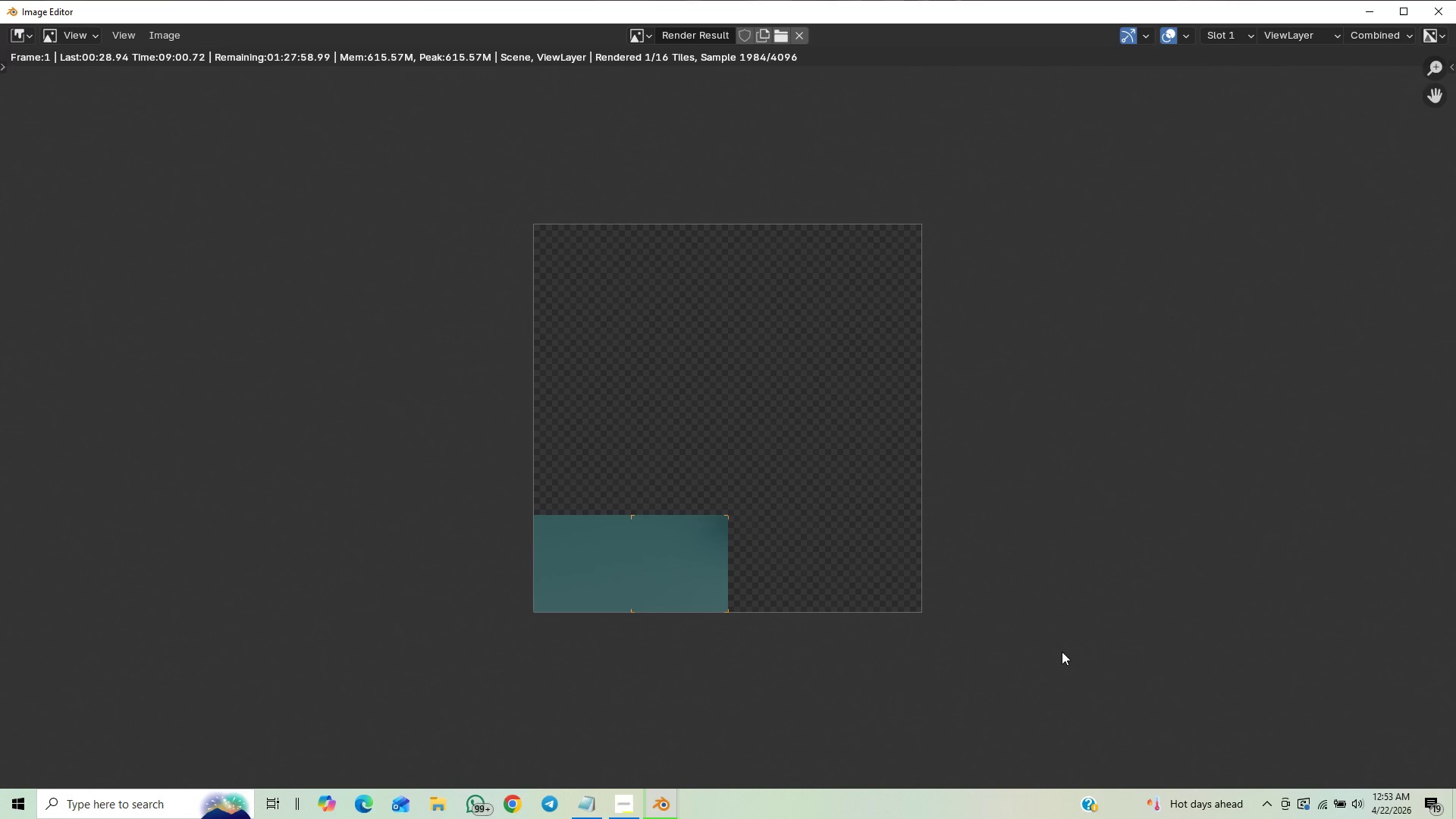 
scroll: coordinate [1054, 653], scroll_direction: up, amount: 1.0
 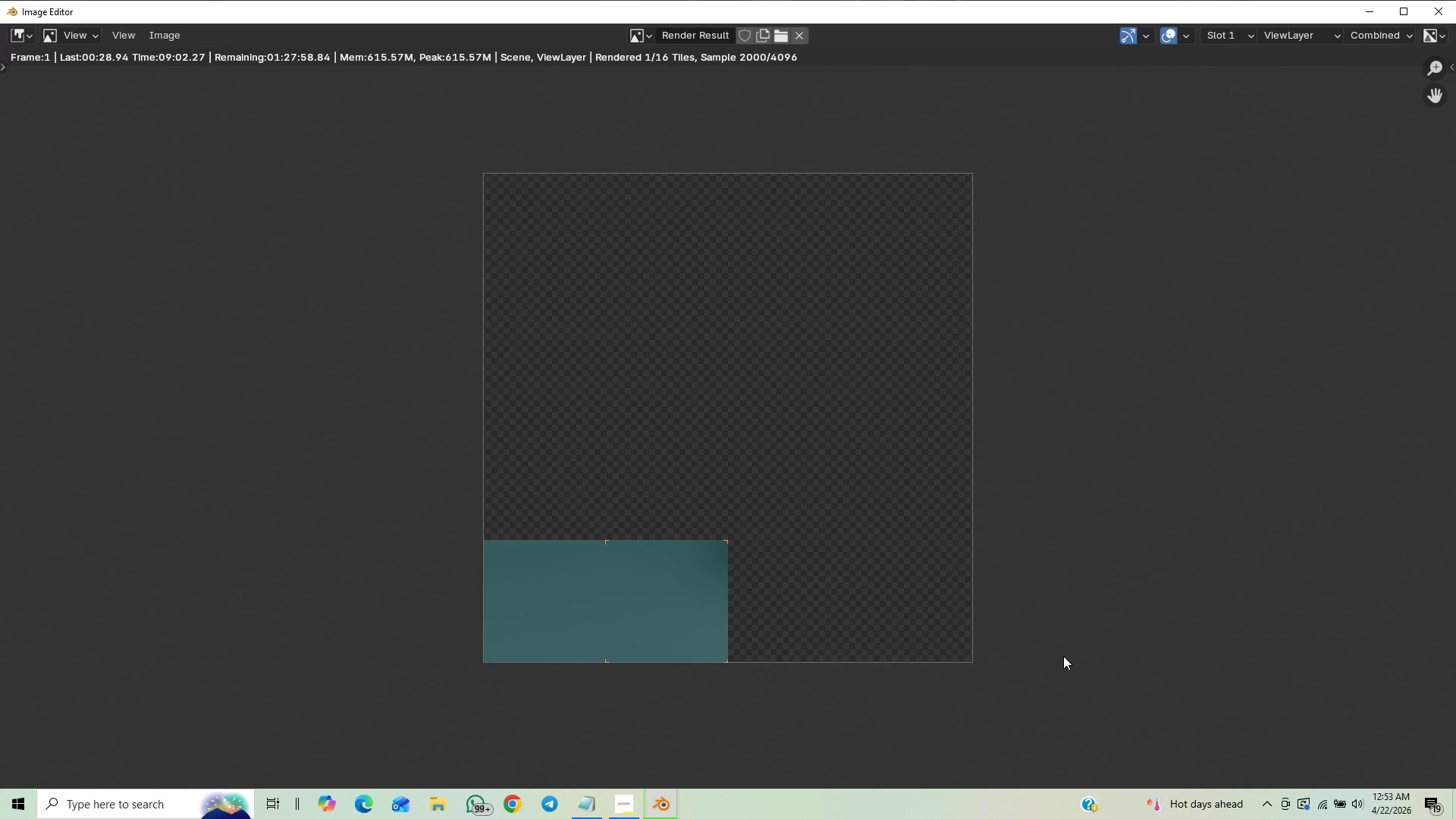 
scroll: coordinate [1063, 659], scroll_direction: down, amount: 3.0
 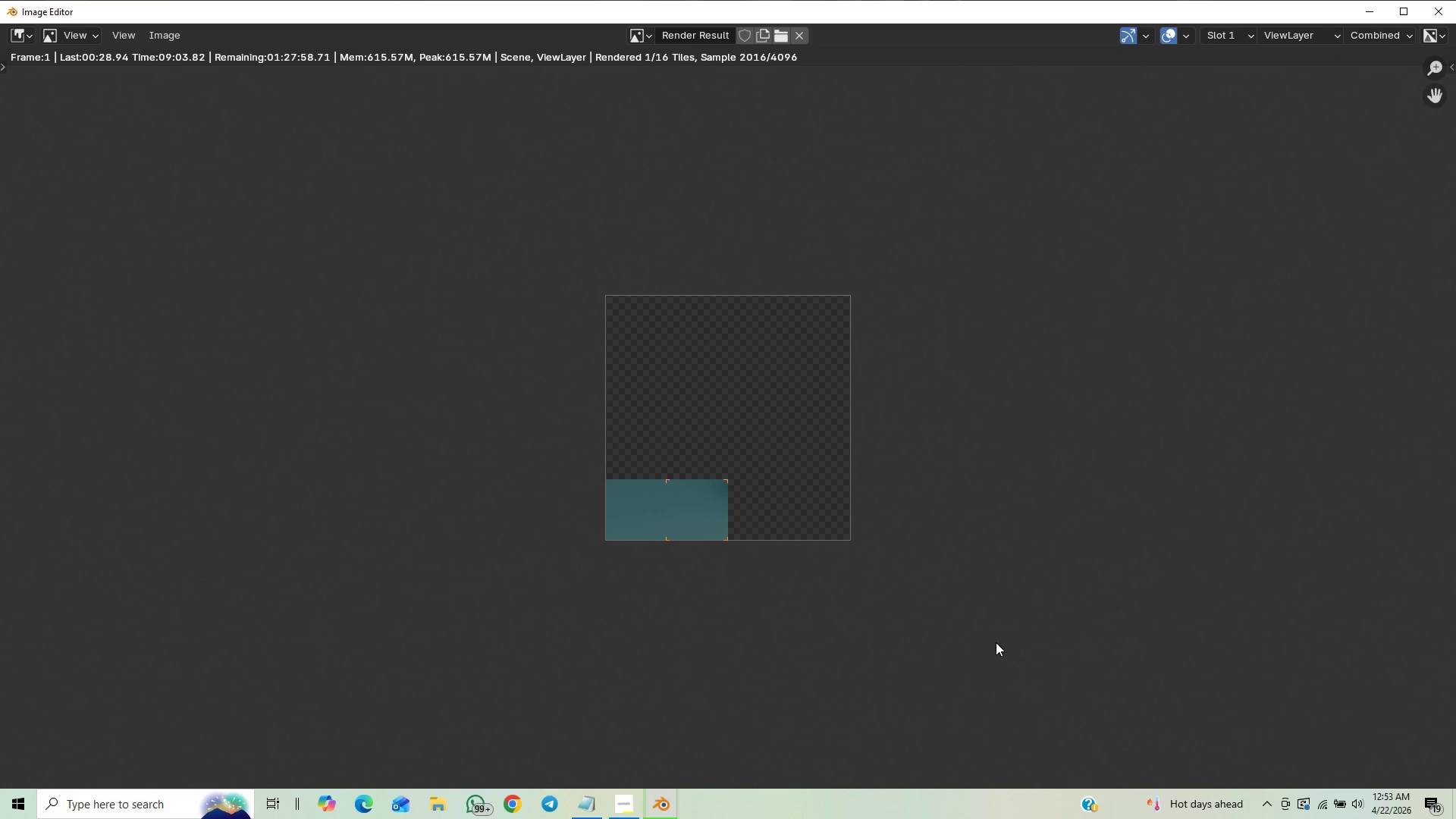 
scroll: coordinate [1093, 565], scroll_direction: up, amount: 3.0
 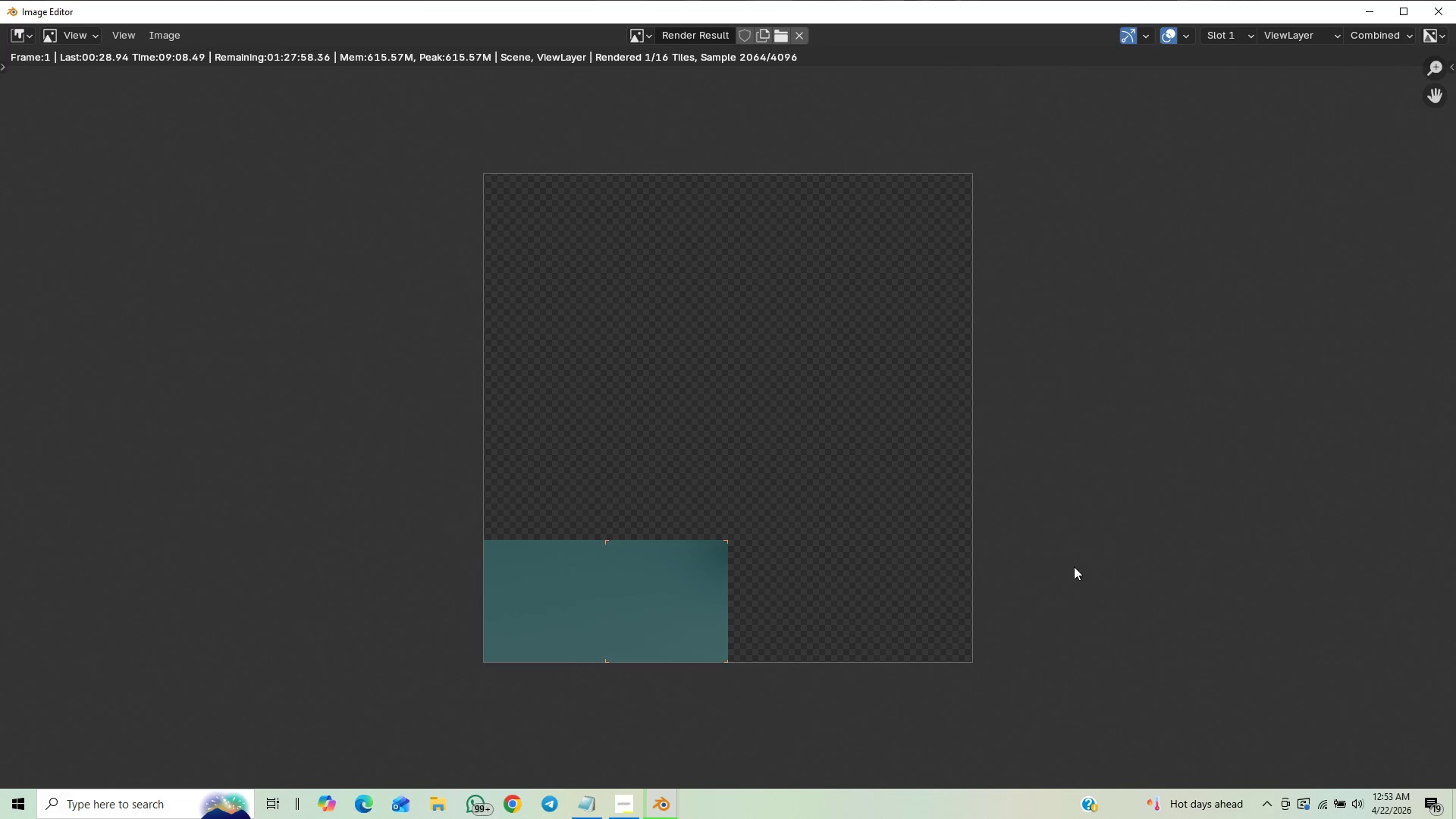 
scroll: coordinate [1068, 569], scroll_direction: down, amount: 3.0
 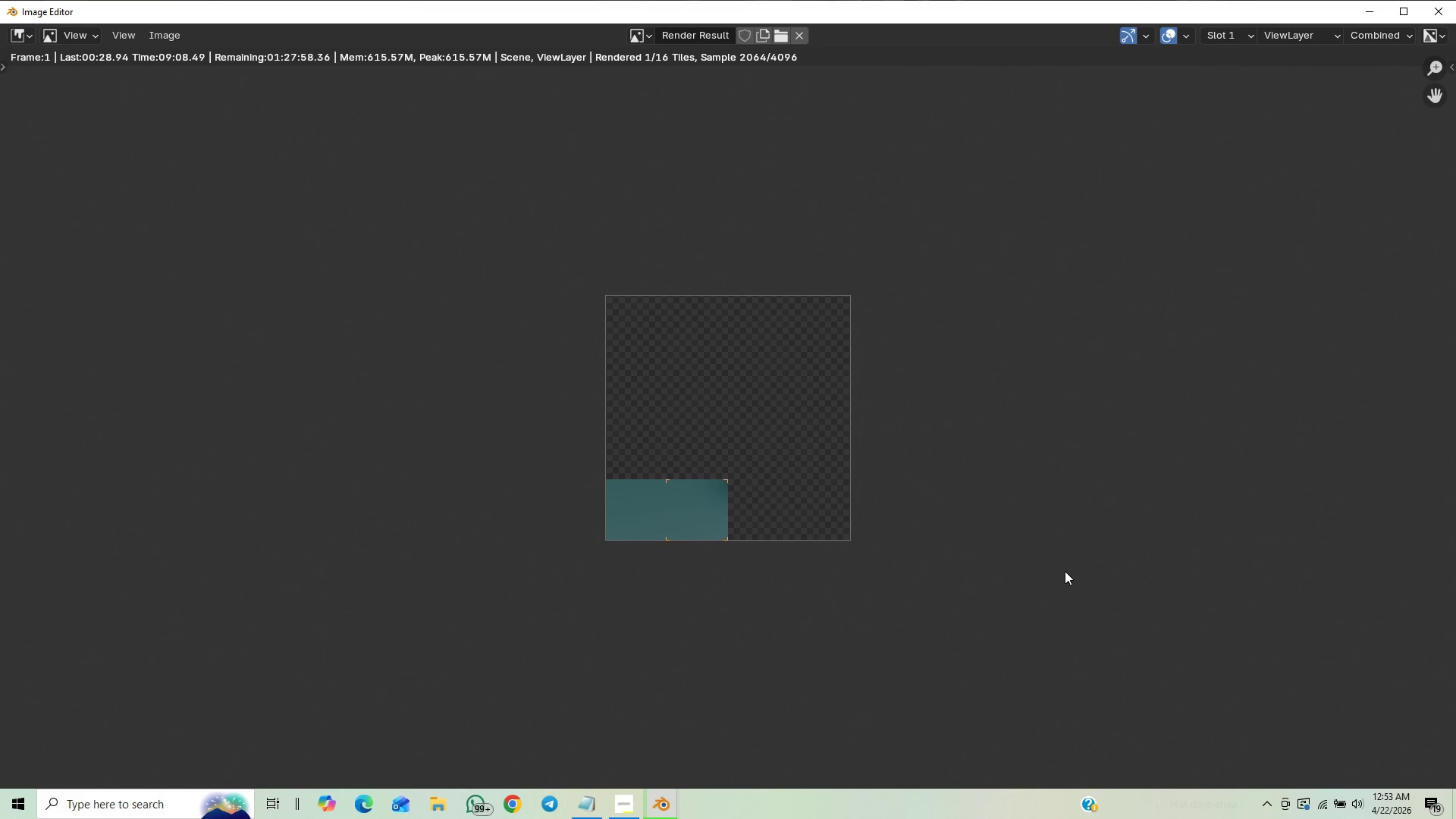 
scroll: coordinate [1093, 592], scroll_direction: up, amount: 12.0
 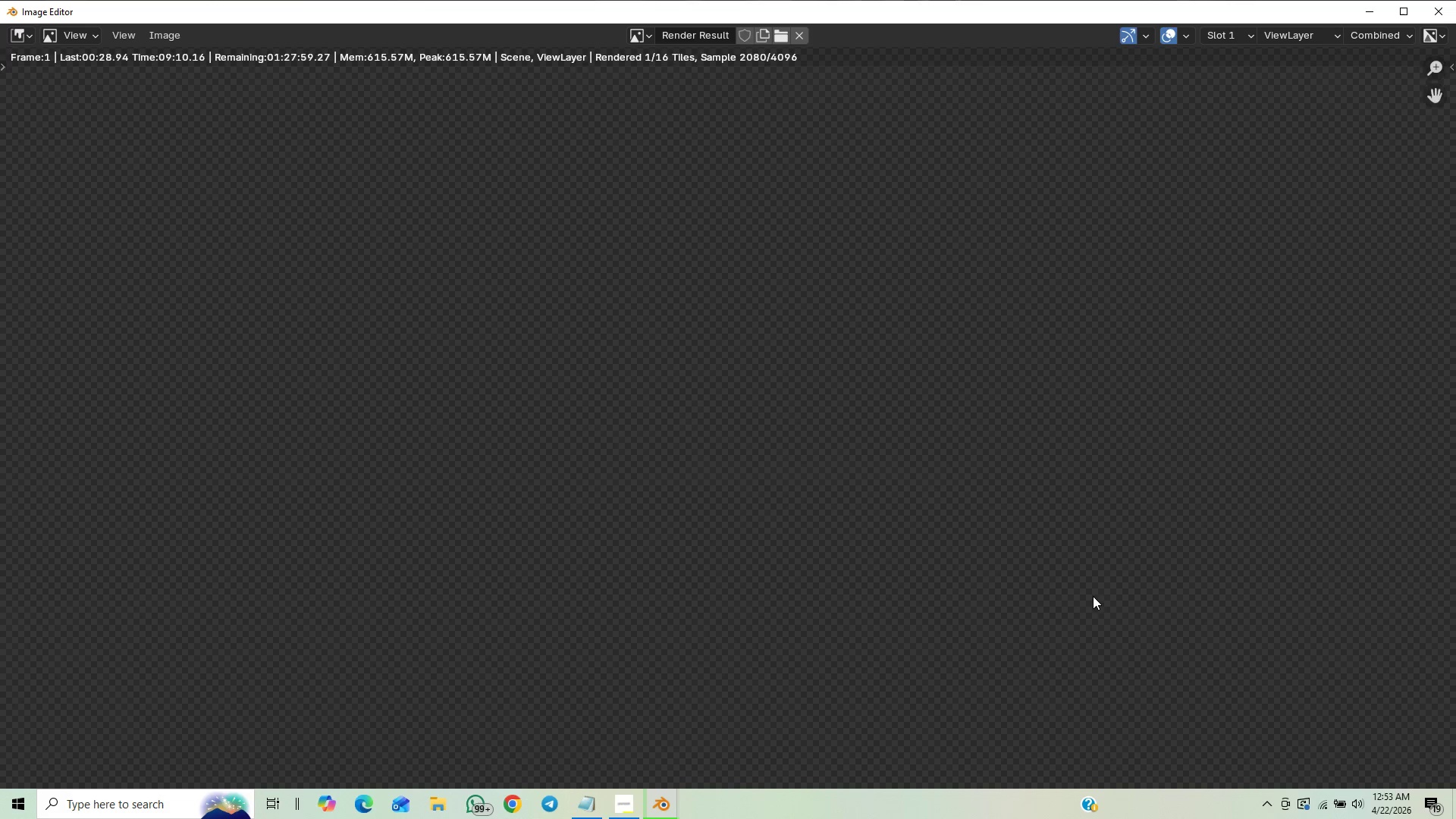 
scroll: coordinate [1092, 599], scroll_direction: down, amount: 8.0
 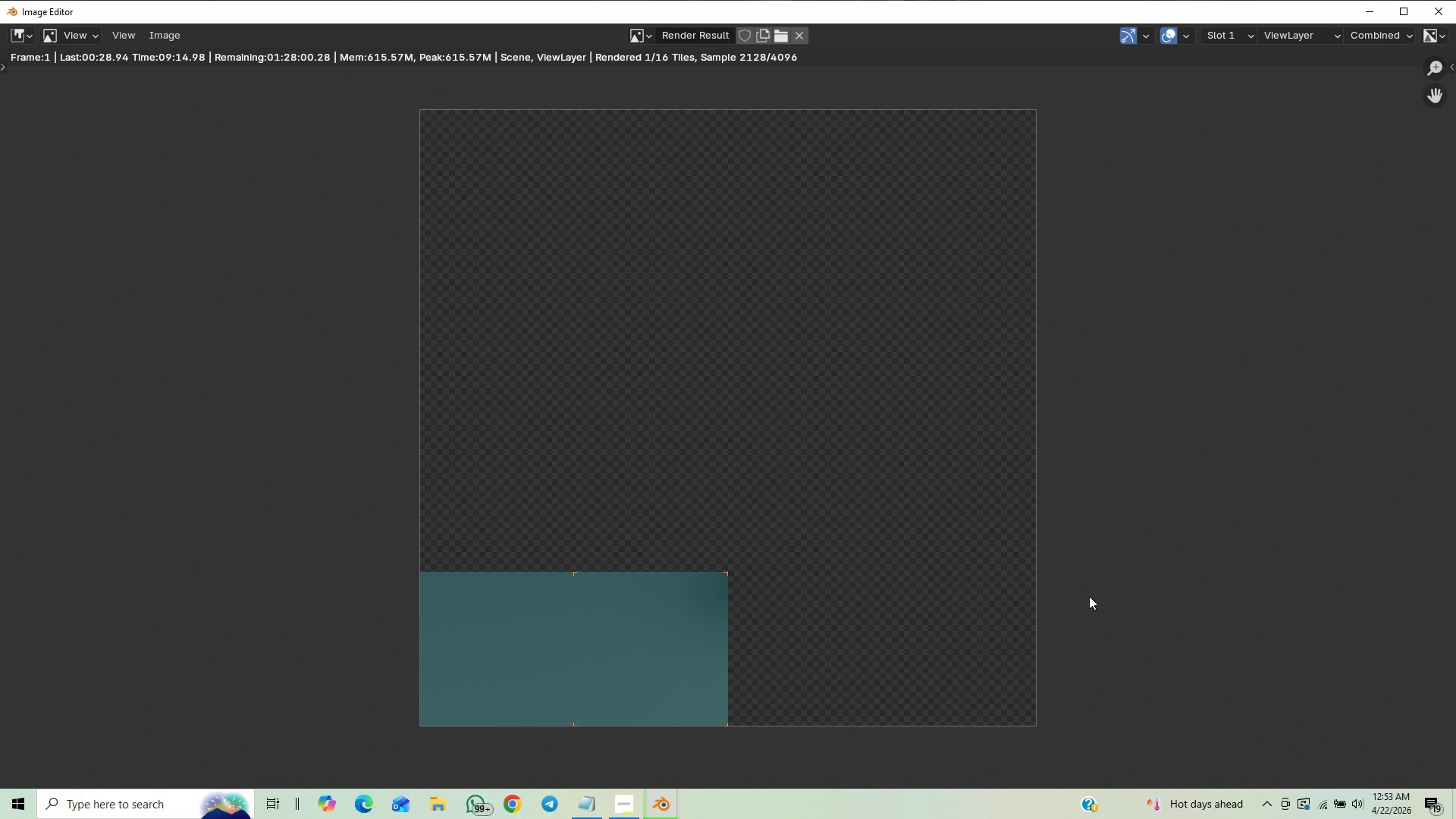 
scroll: coordinate [1087, 601], scroll_direction: none, amount: 0.0
 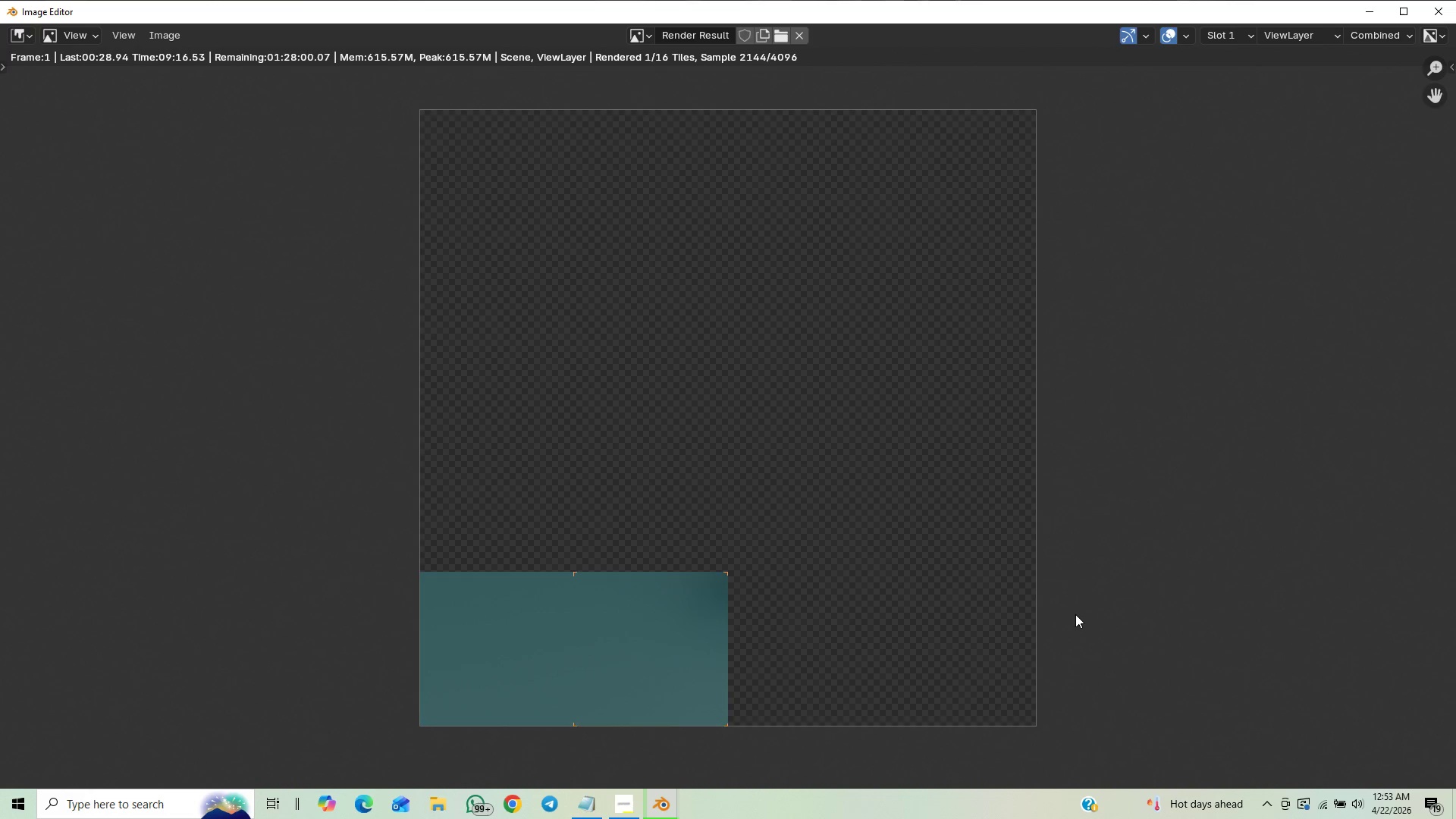 
scroll: coordinate [1075, 616], scroll_direction: down, amount: 3.0
 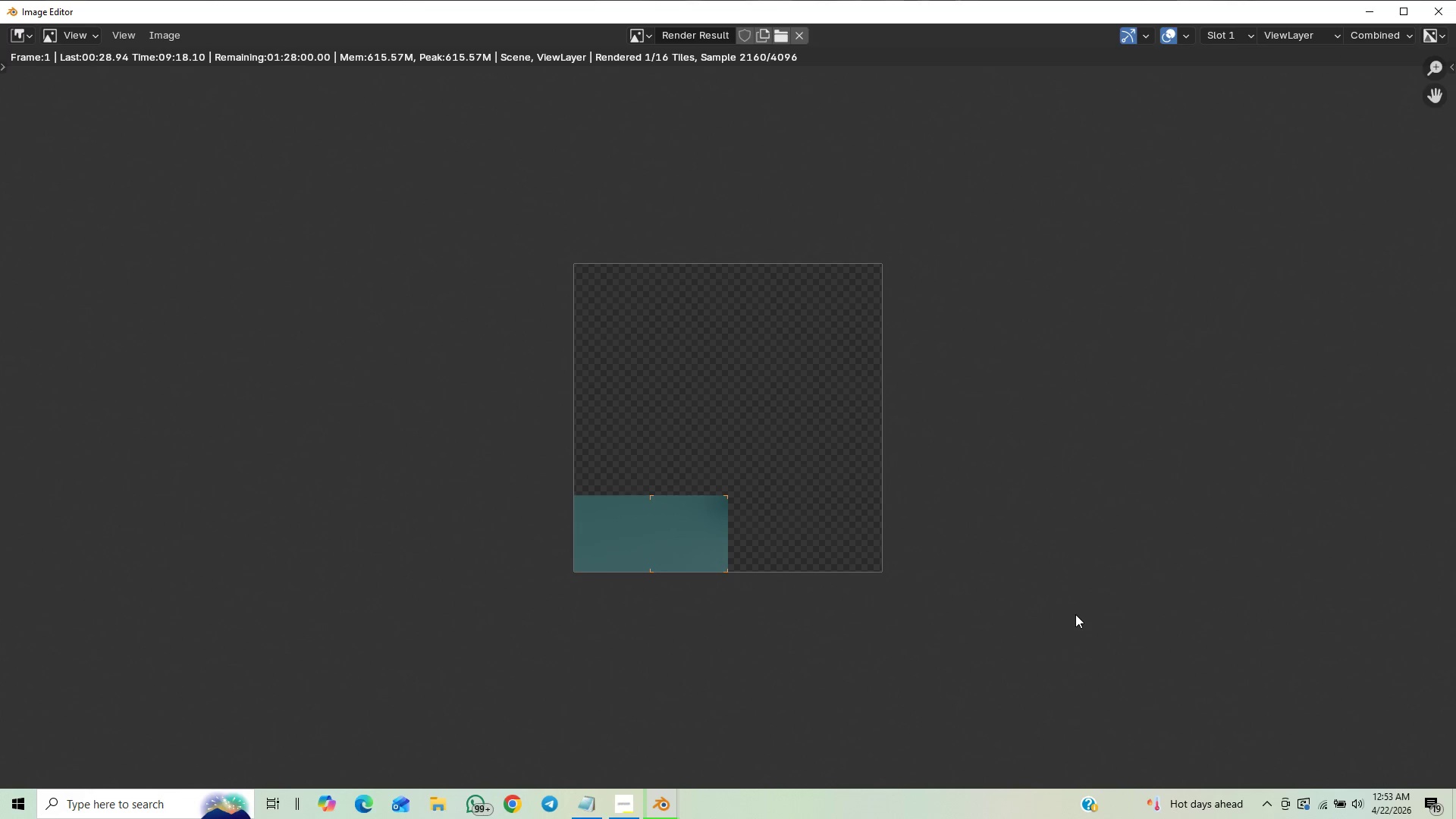 
scroll: coordinate [1078, 611], scroll_direction: up, amount: 1.0
 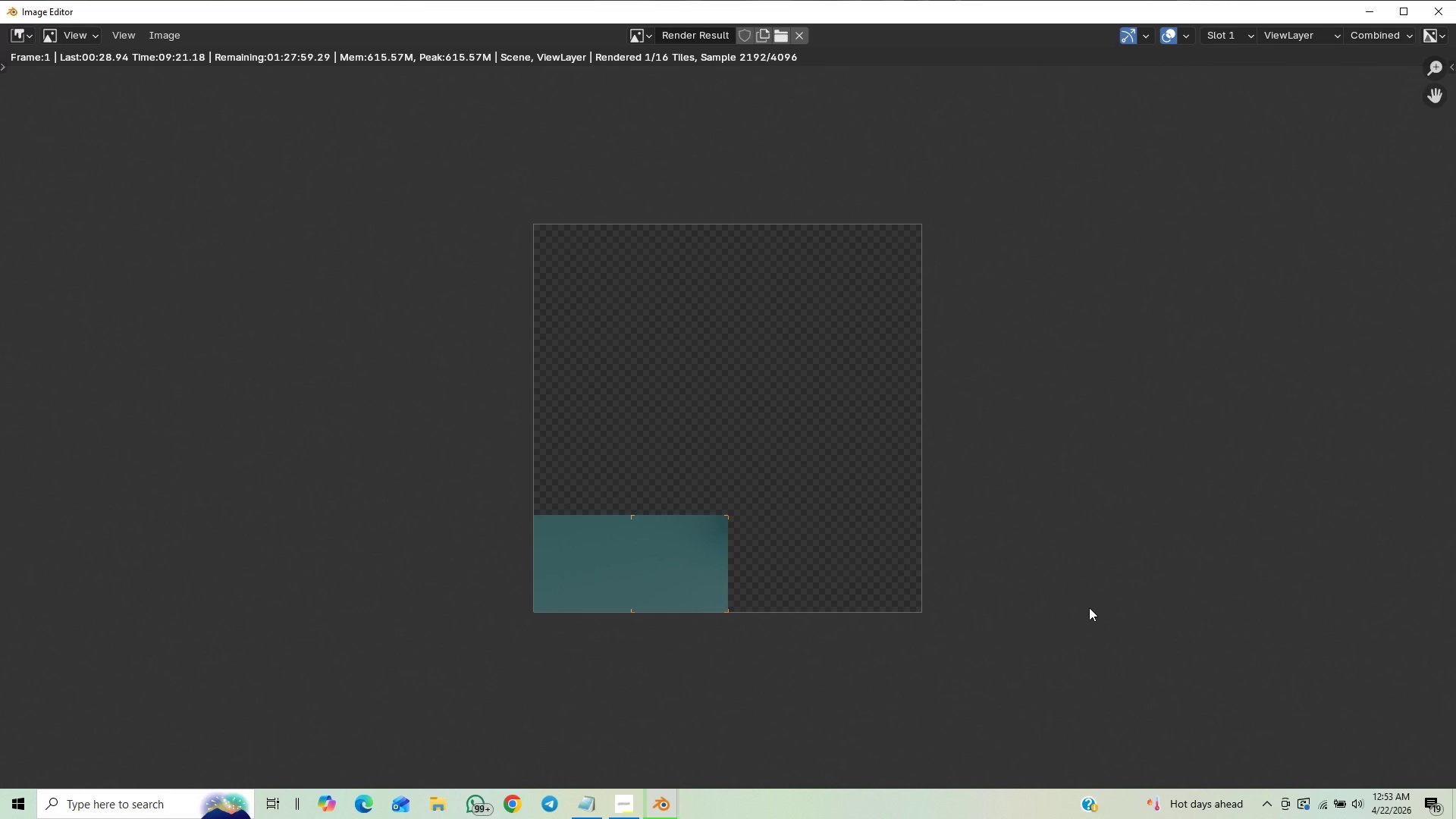 
scroll: coordinate [1089, 609], scroll_direction: down, amount: 9.0
 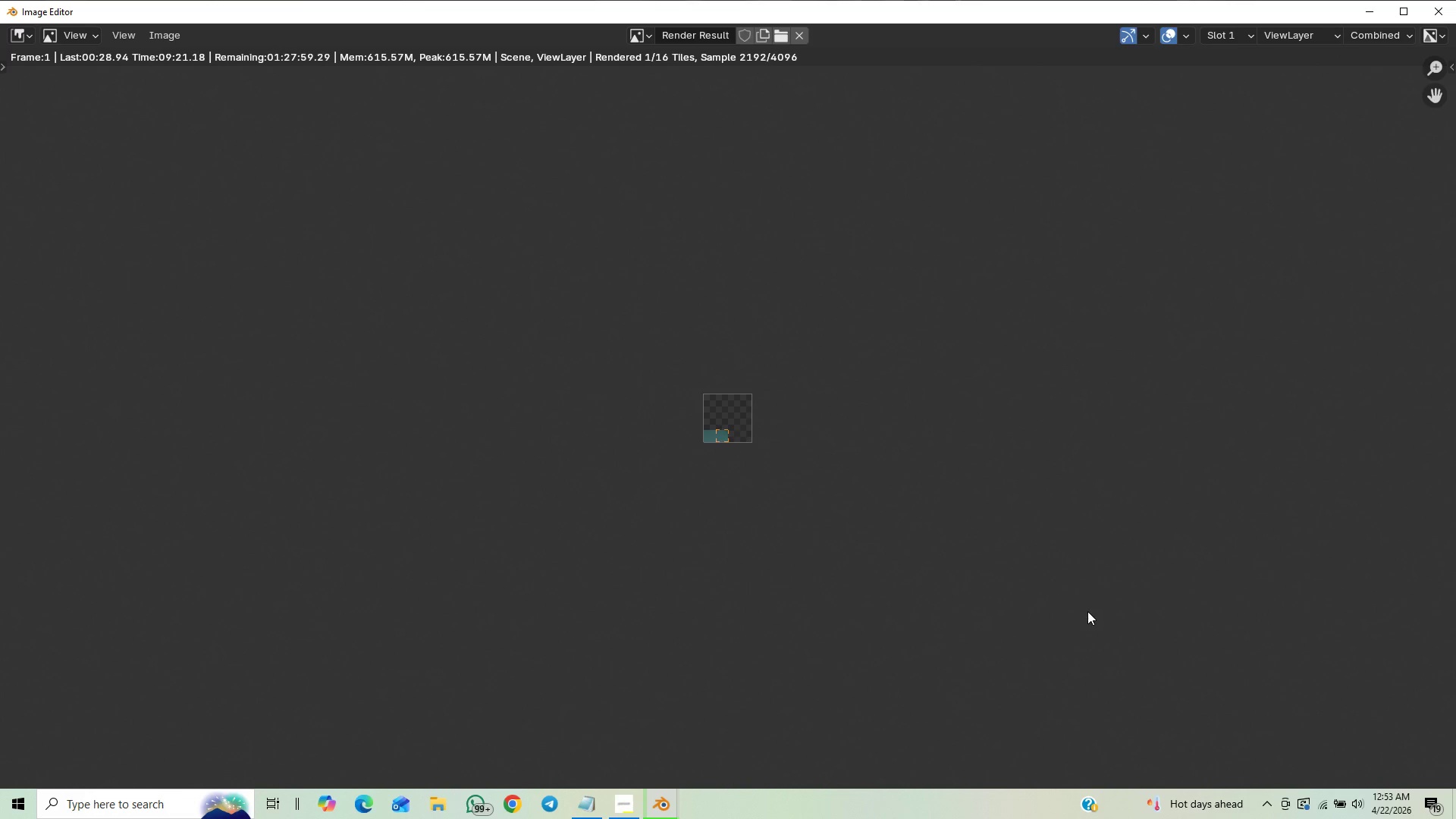 
scroll: coordinate [1087, 613], scroll_direction: up, amount: 14.0
 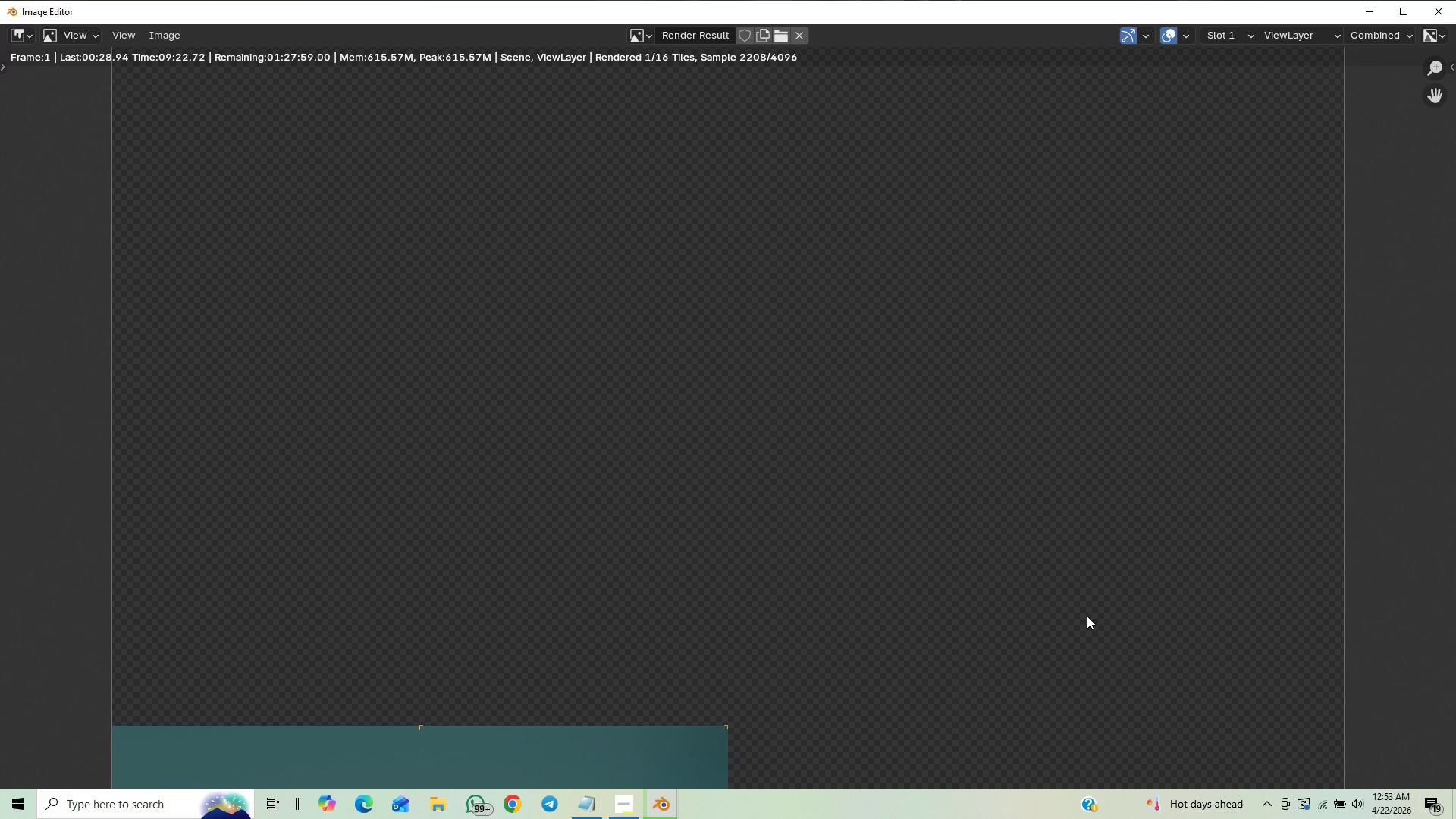 
scroll: coordinate [1087, 616], scroll_direction: down, amount: 18.0
 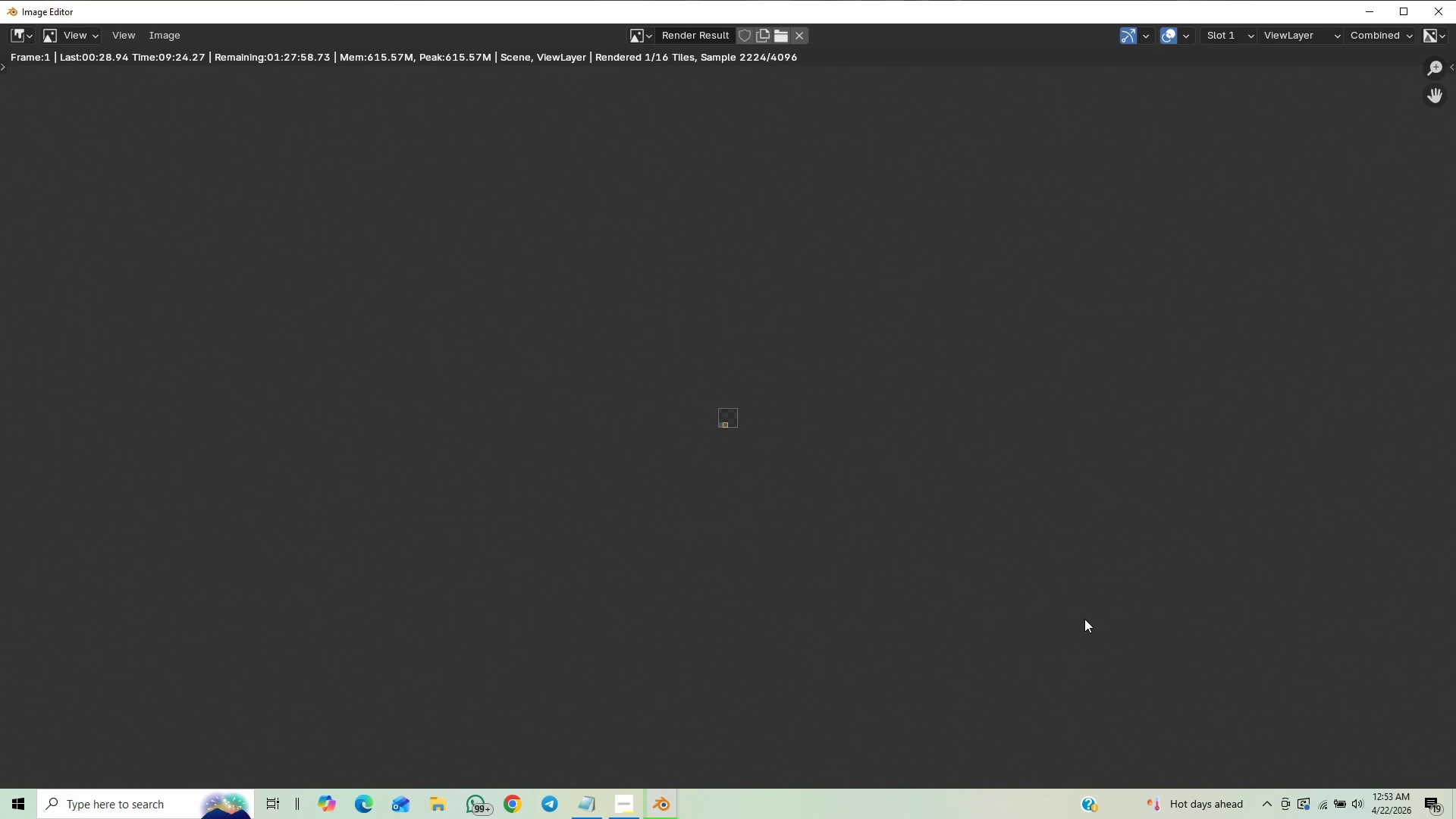 
scroll: coordinate [1081, 616], scroll_direction: up, amount: 4.0
 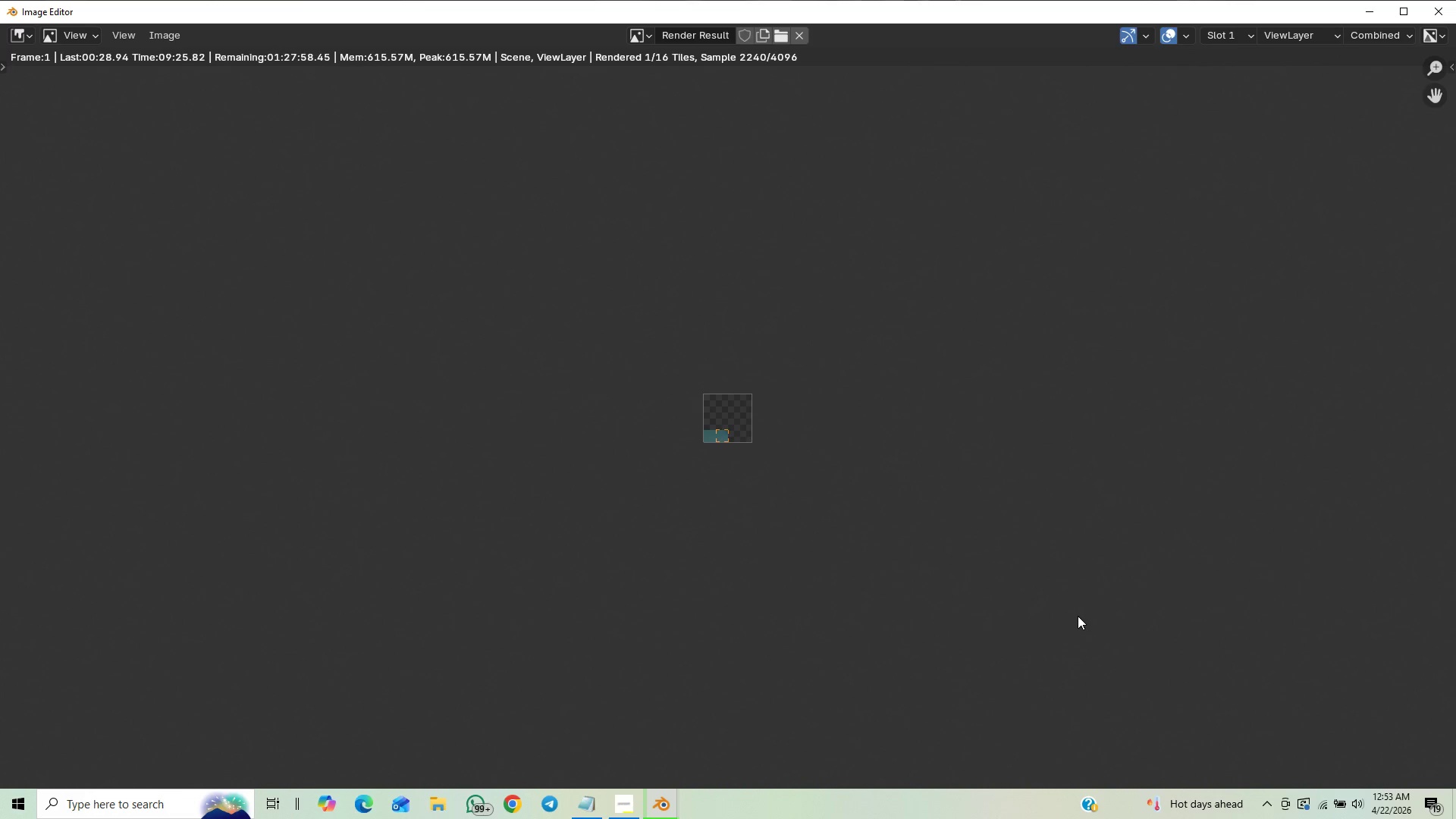 
scroll: coordinate [1068, 615], scroll_direction: down, amount: 4.0
 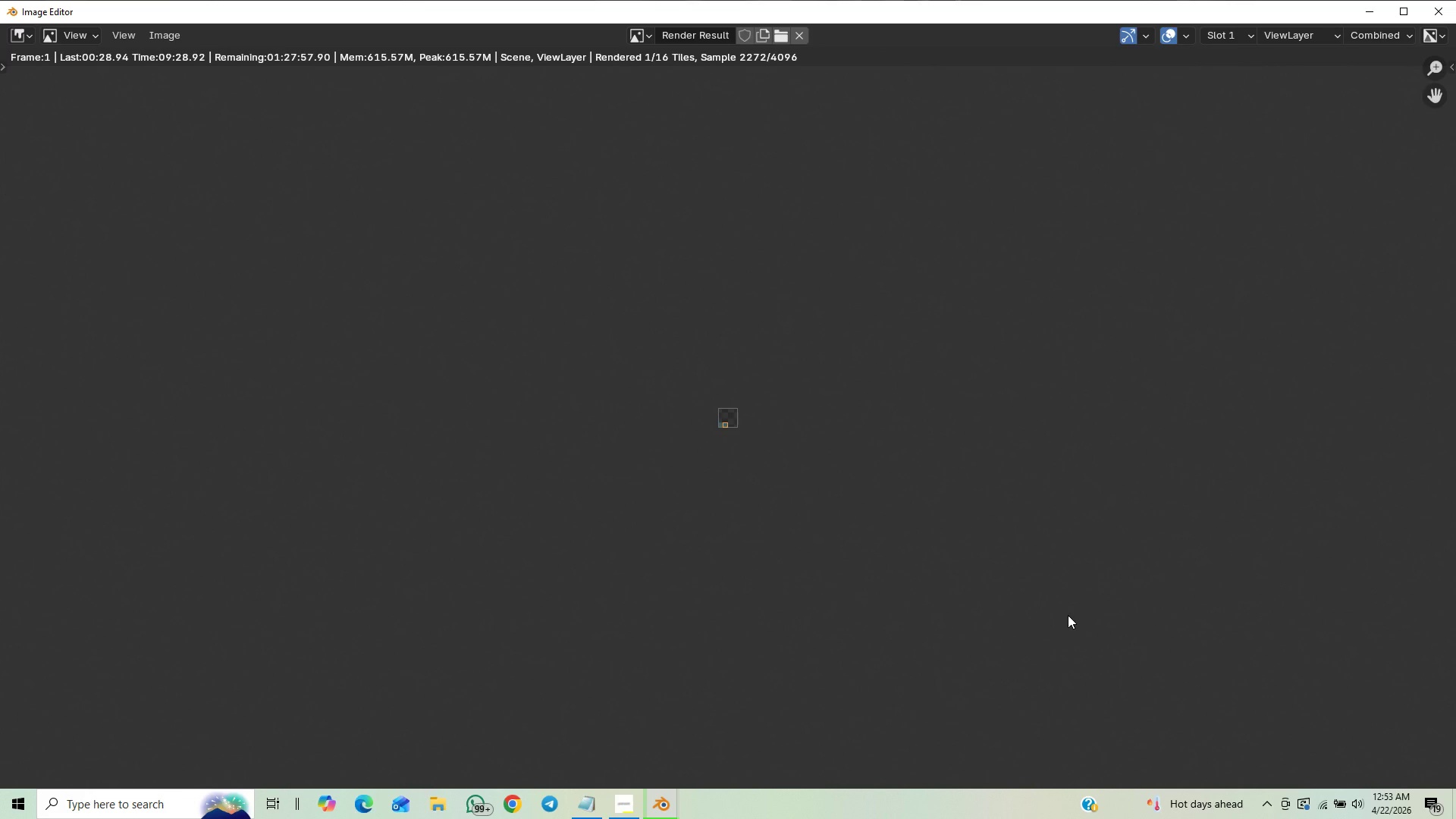 
scroll: coordinate [1068, 615], scroll_direction: up, amount: 9.0
 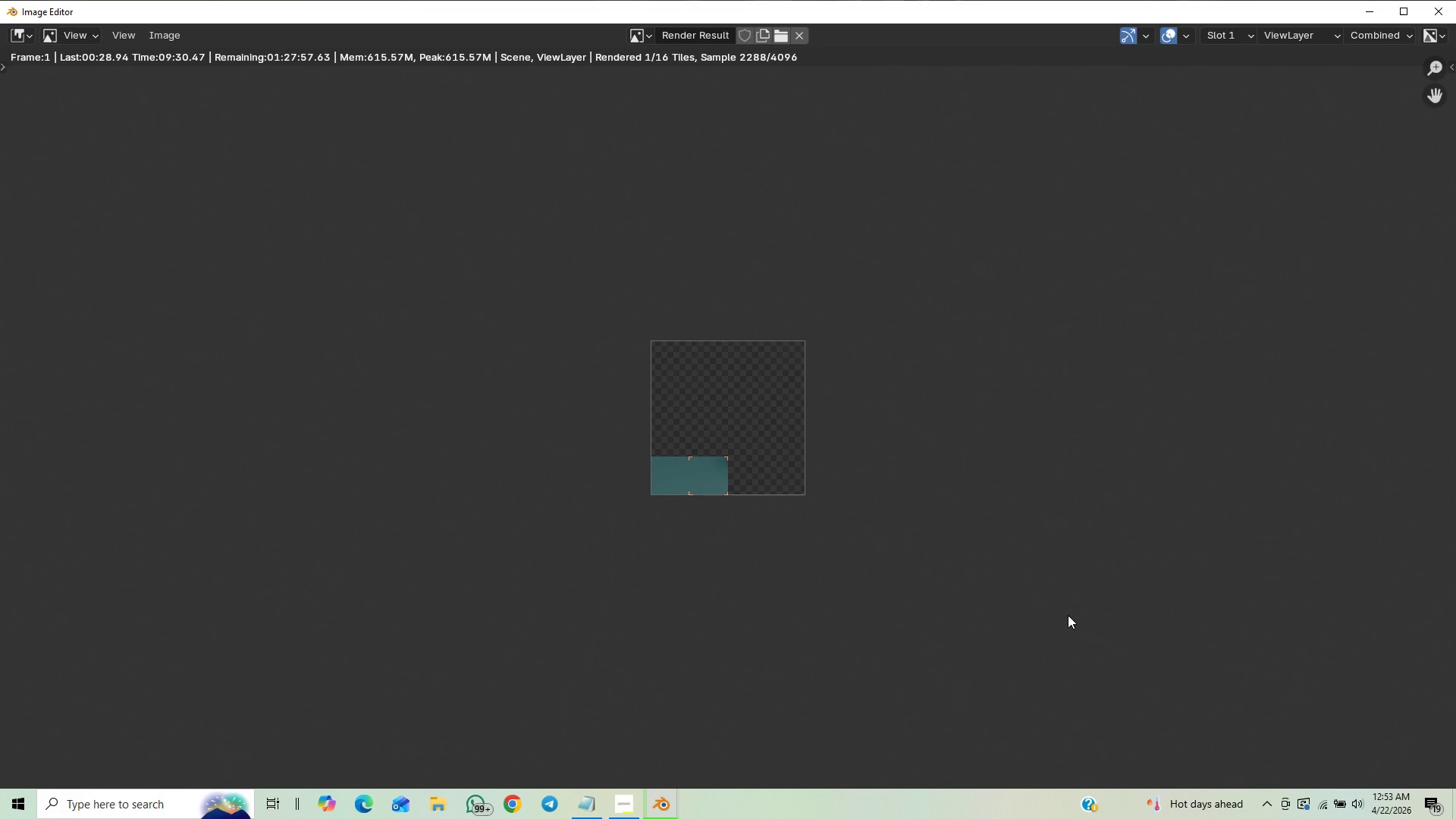 
scroll: coordinate [1068, 615], scroll_direction: down, amount: 9.0
 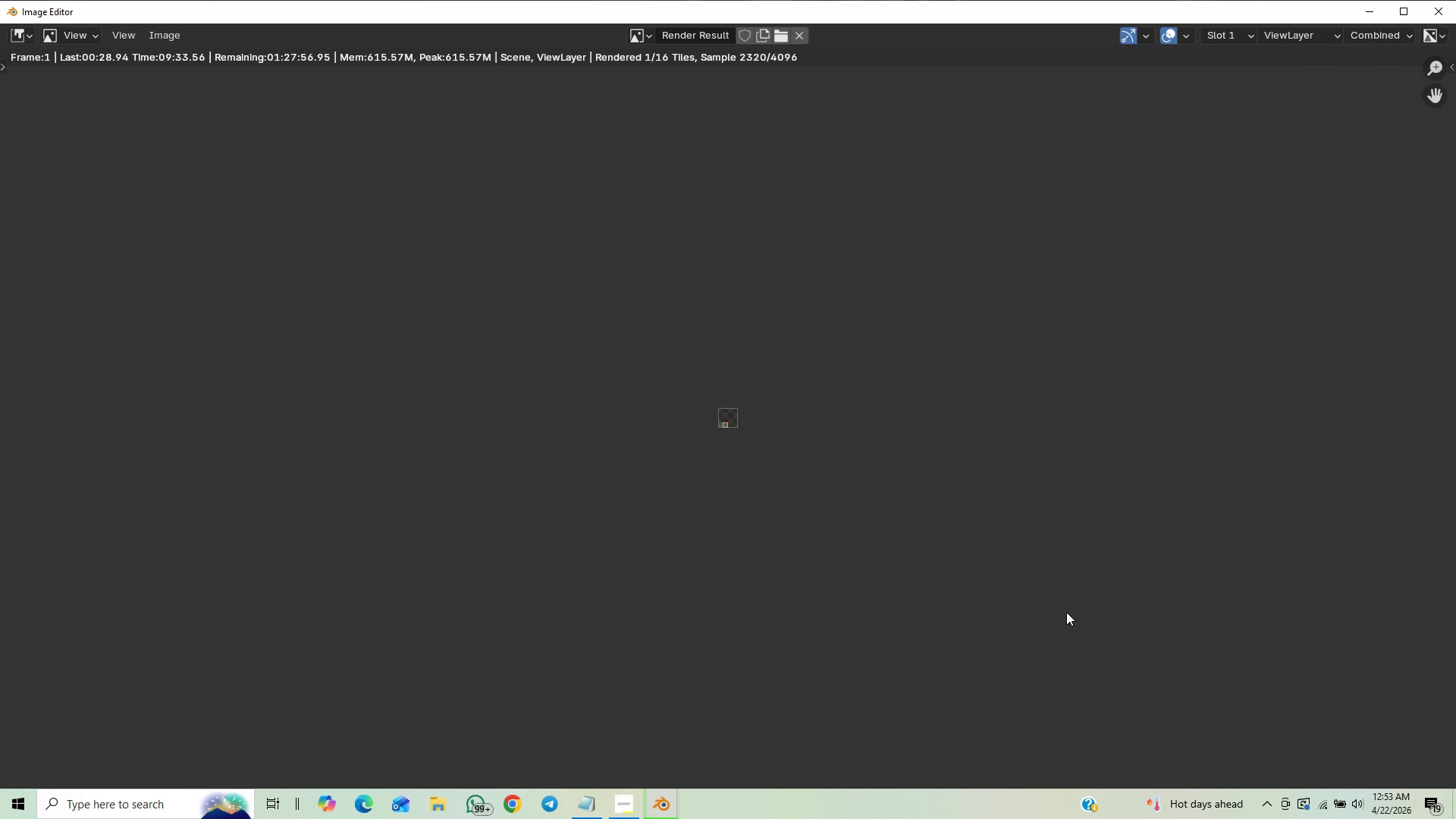 
scroll: coordinate [1072, 634], scroll_direction: up, amount: 16.0
 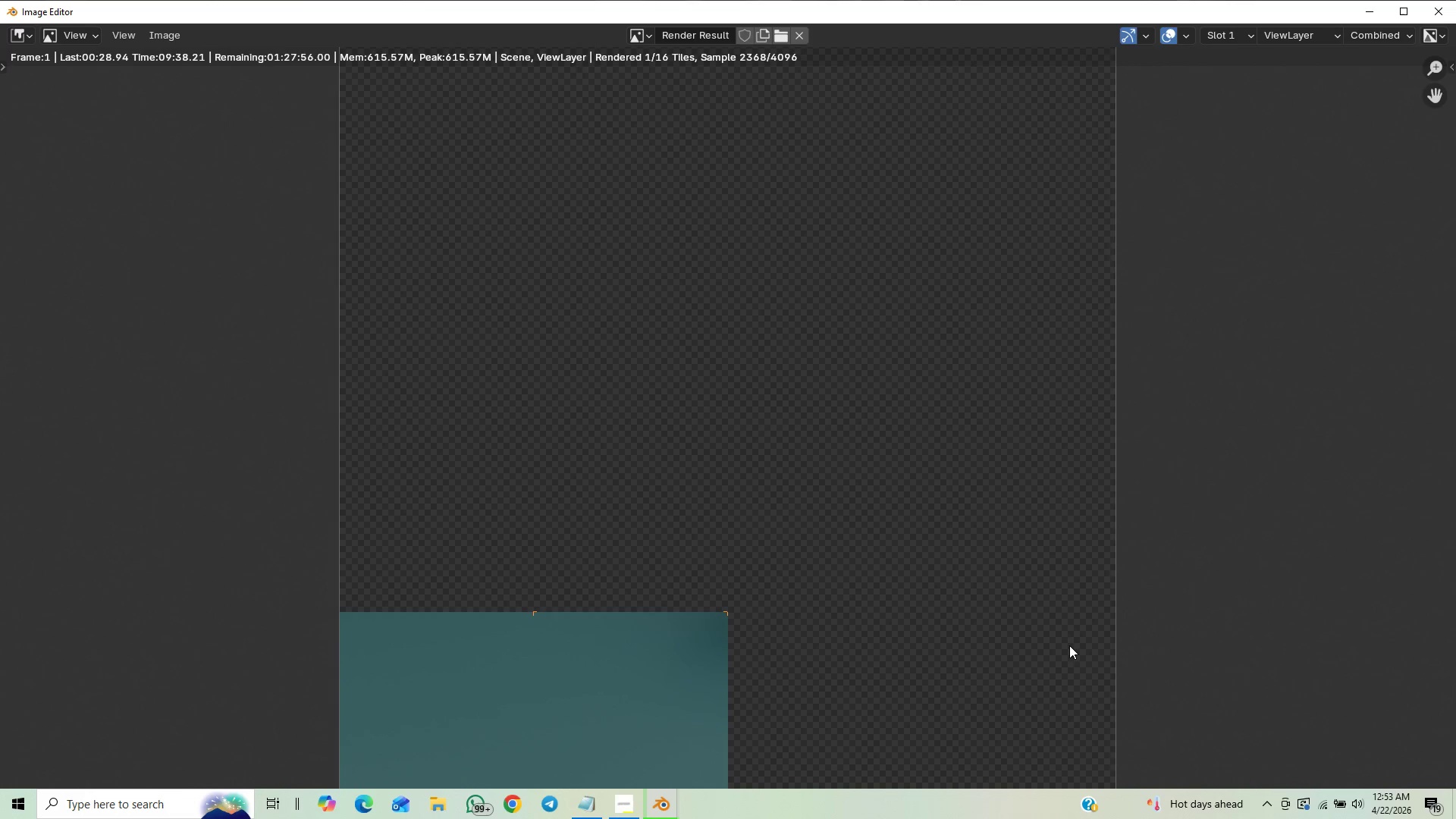 
scroll: coordinate [1069, 648], scroll_direction: down, amount: 21.0
 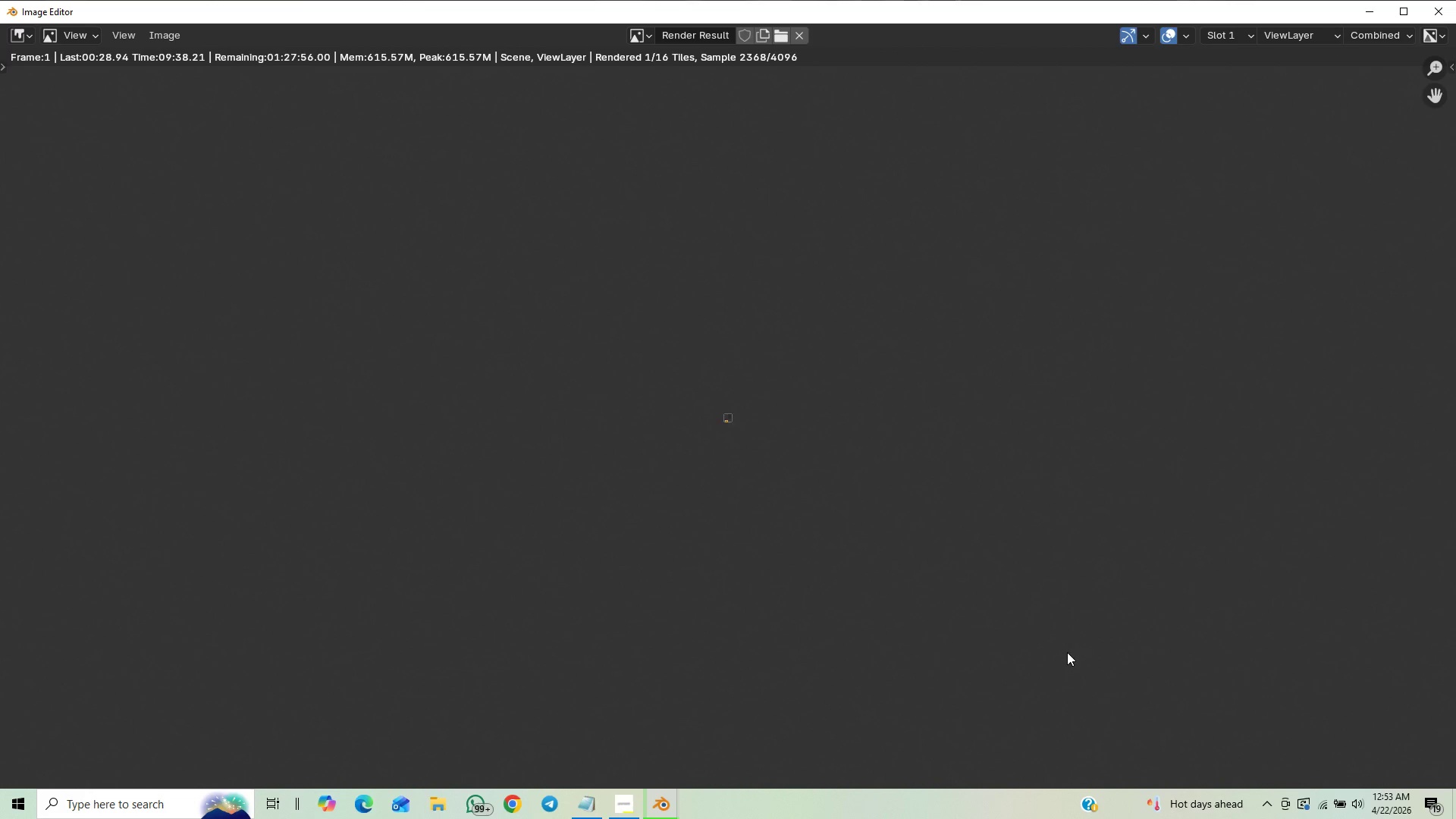 
scroll: coordinate [1081, 671], scroll_direction: up, amount: 23.0
 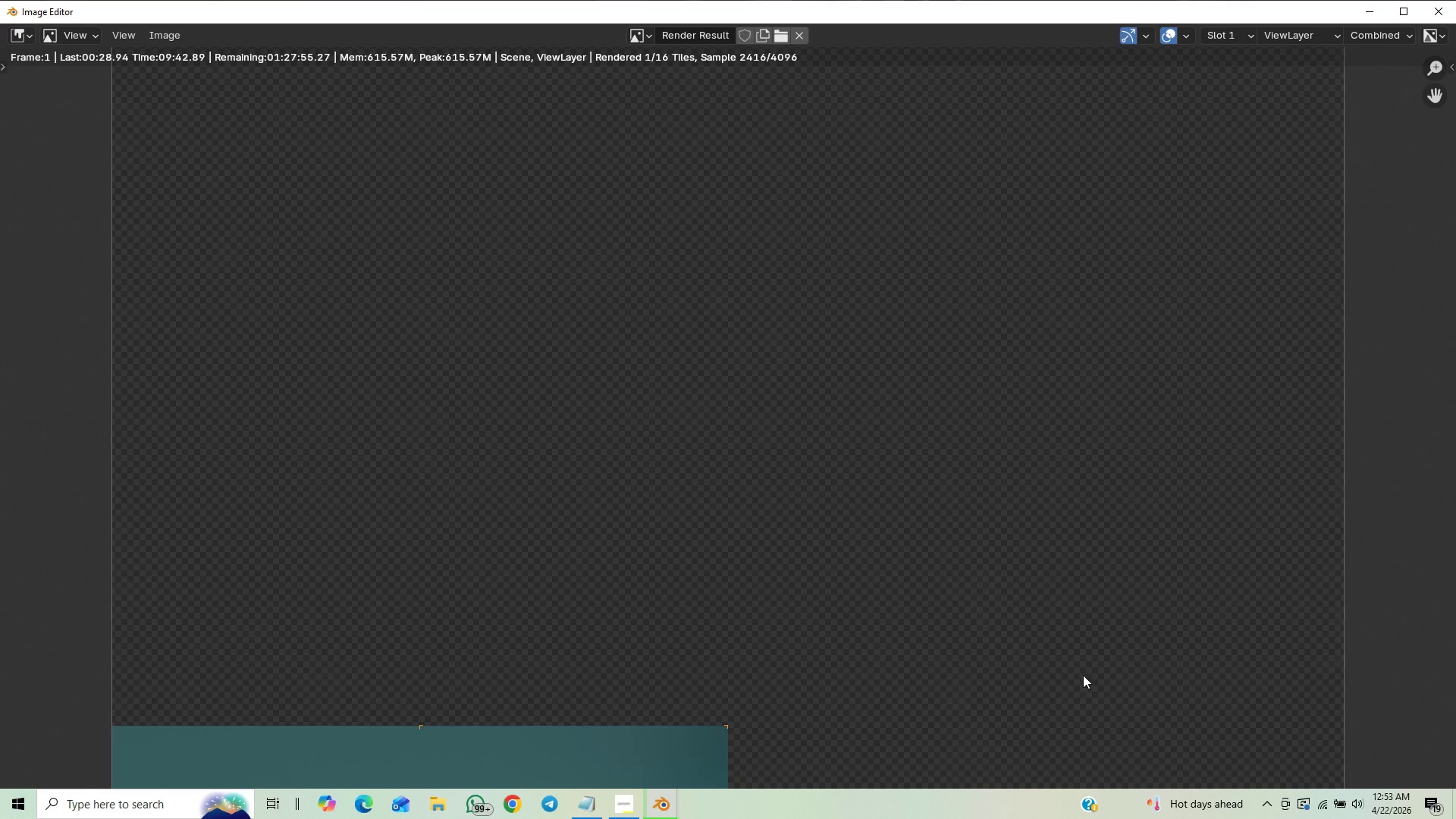 
scroll: coordinate [1078, 667], scroll_direction: down, amount: 7.0
 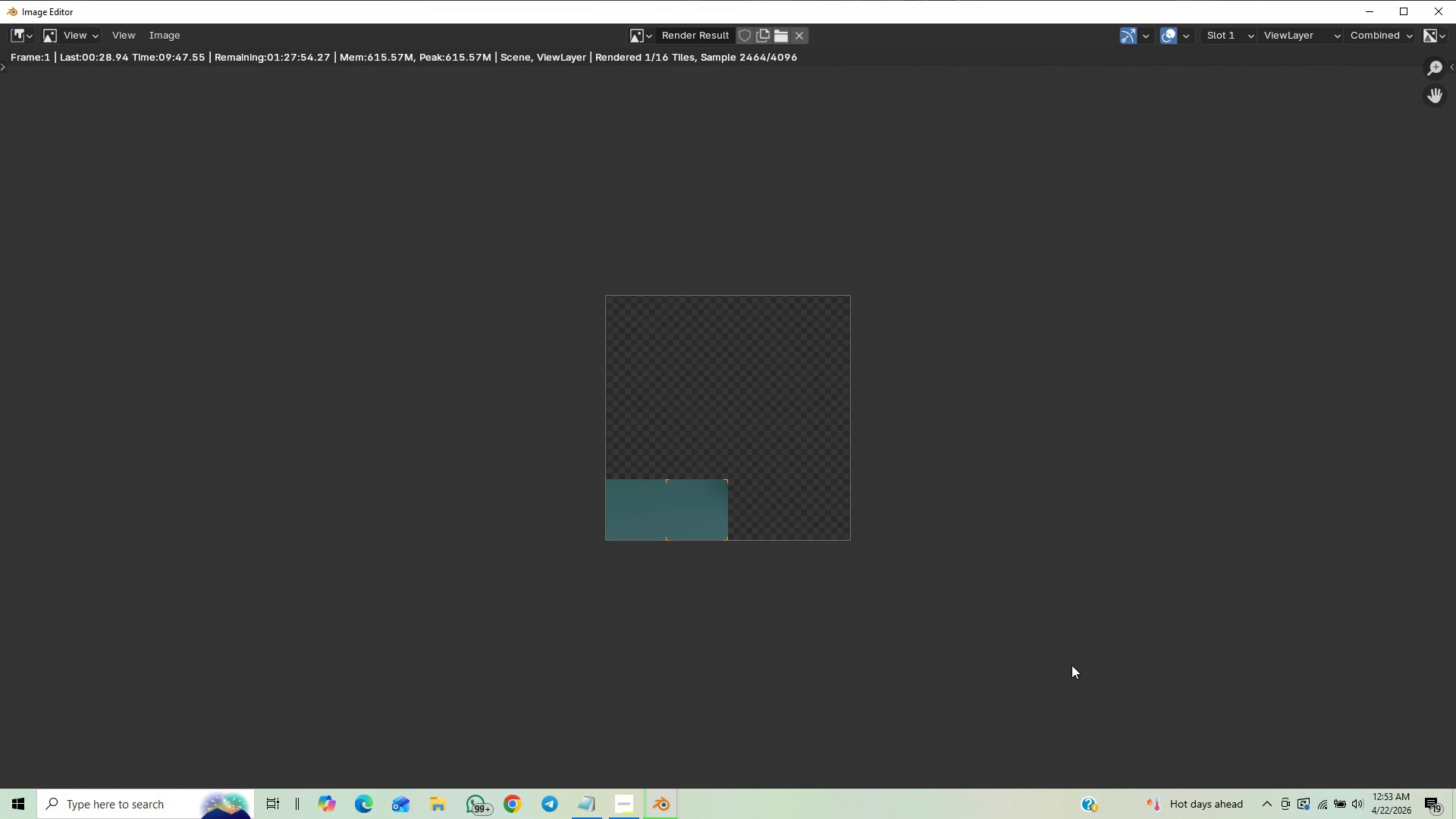 
scroll: coordinate [1072, 665], scroll_direction: up, amount: 6.0
 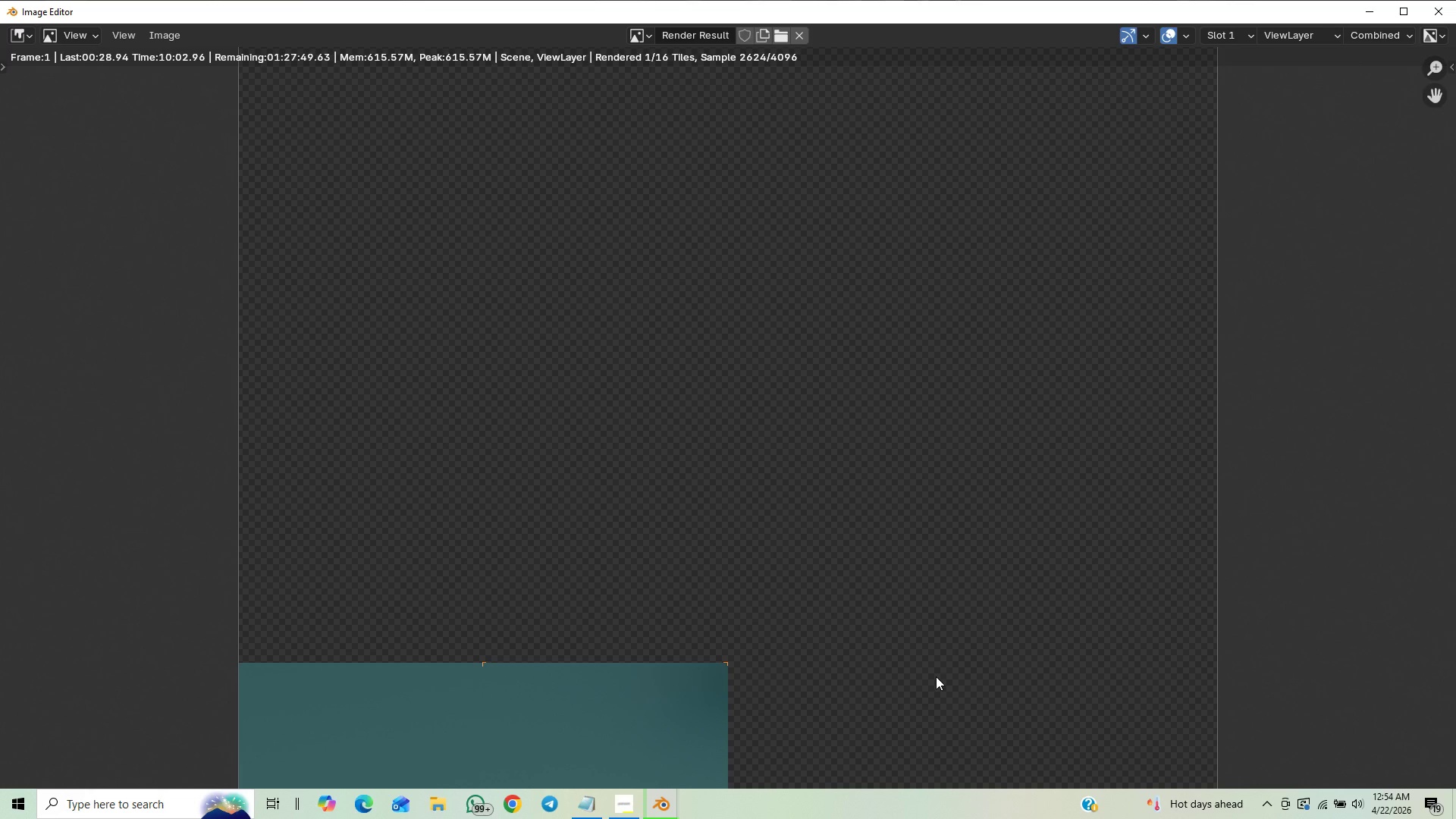 
wait(19.51)
 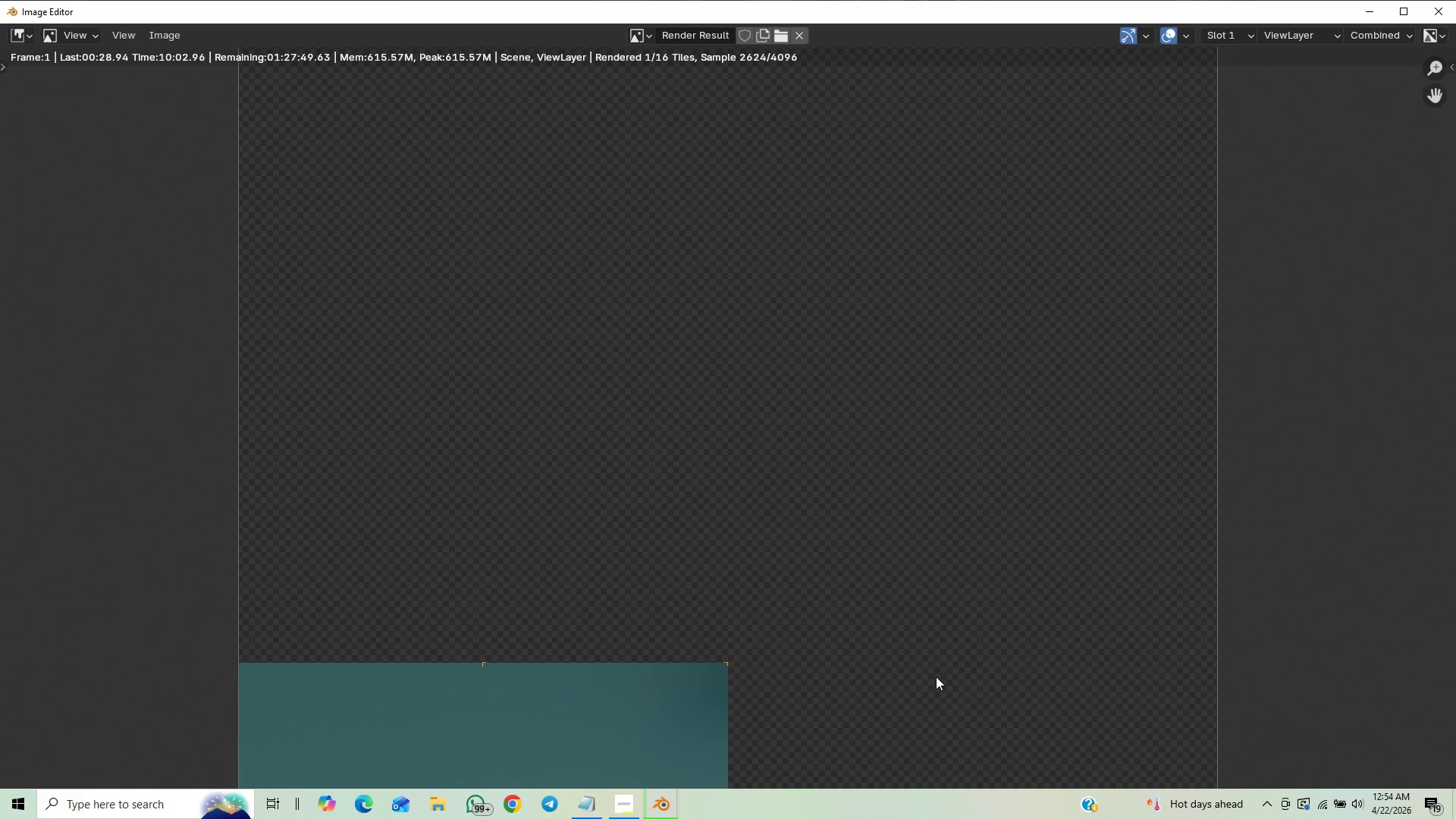 
scroll: coordinate [958, 522], scroll_direction: down, amount: 8.0
 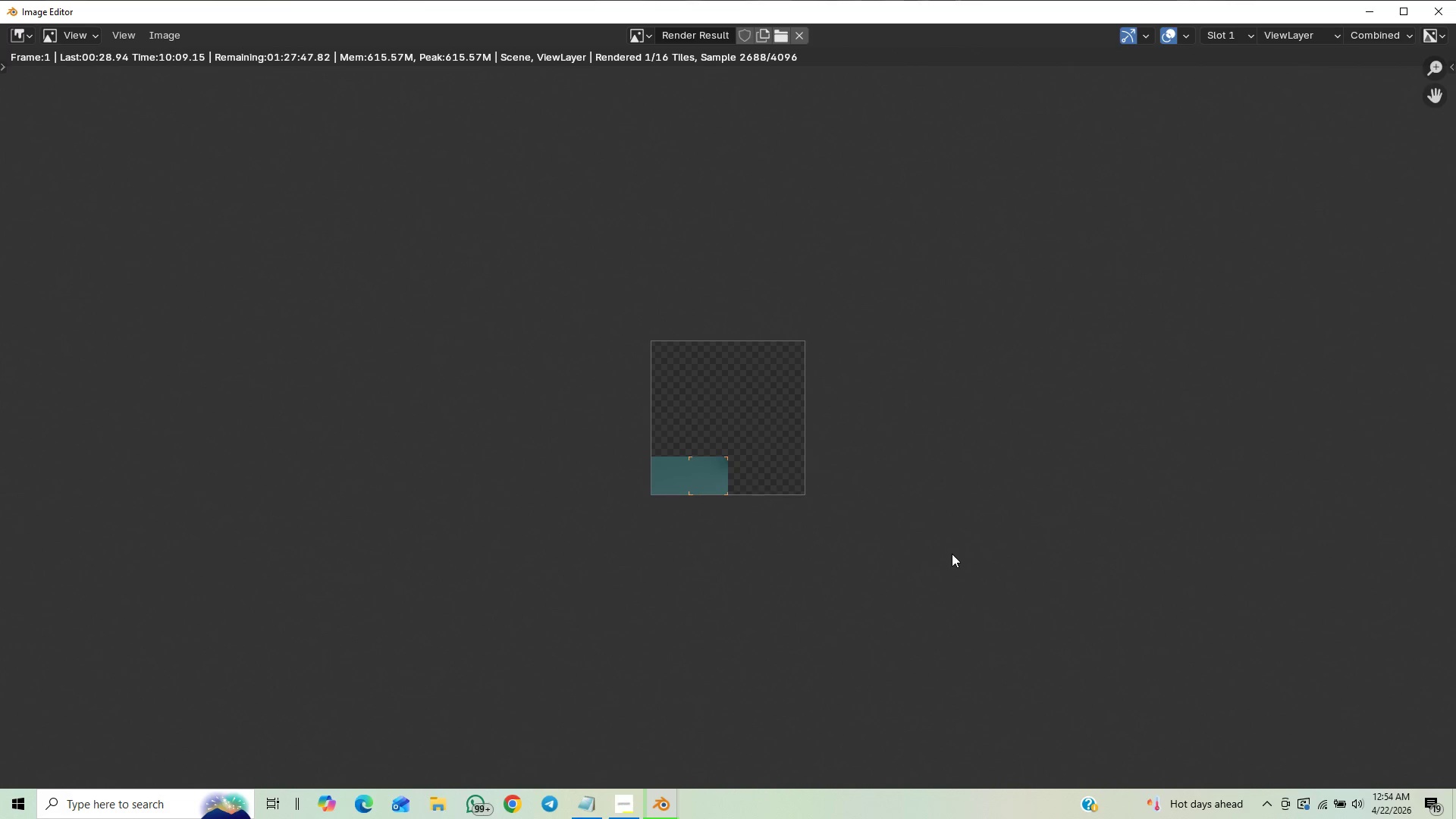 
scroll: coordinate [931, 556], scroll_direction: up, amount: 7.0
 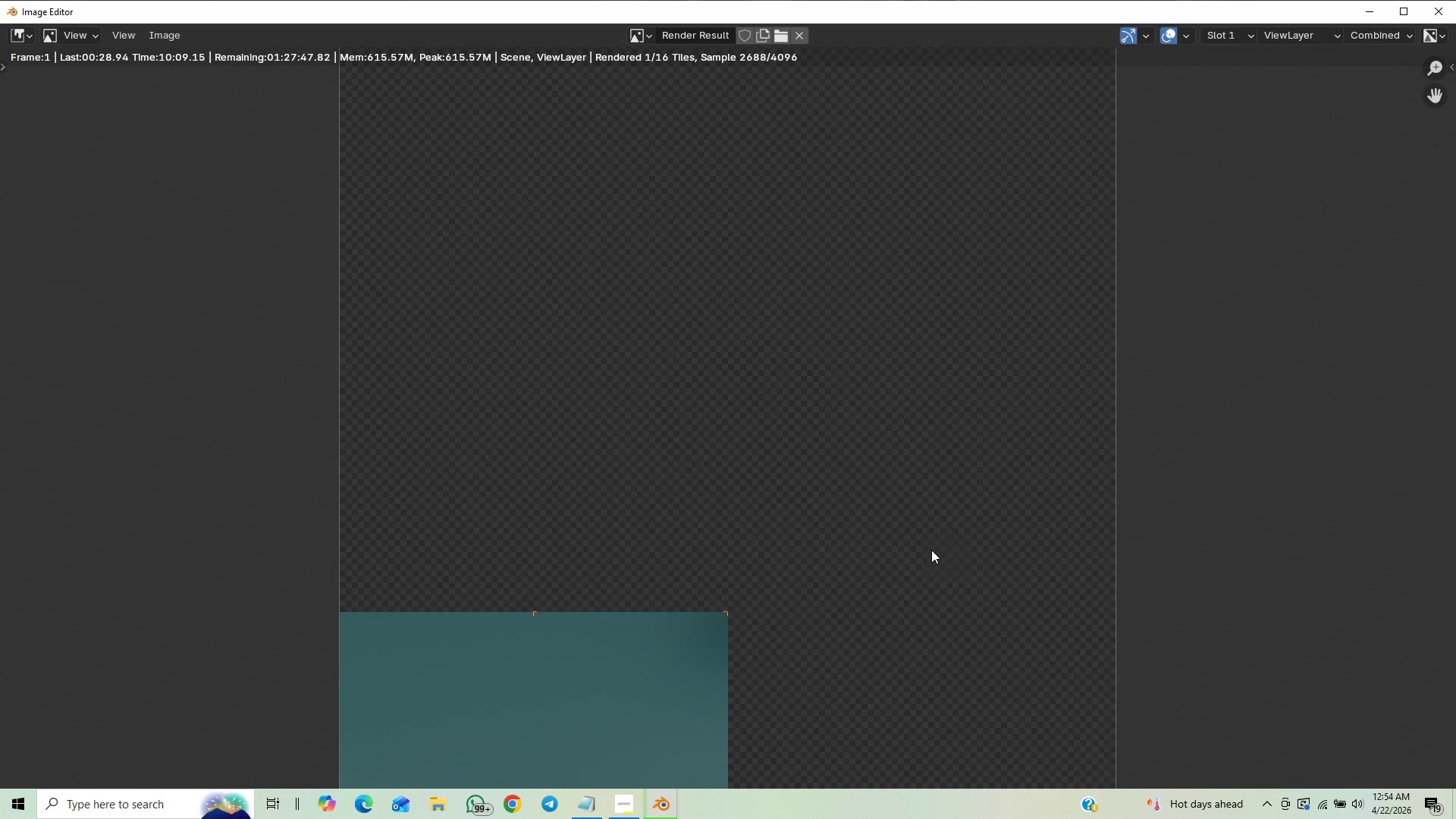 
scroll: coordinate [934, 548], scroll_direction: down, amount: 1.0
 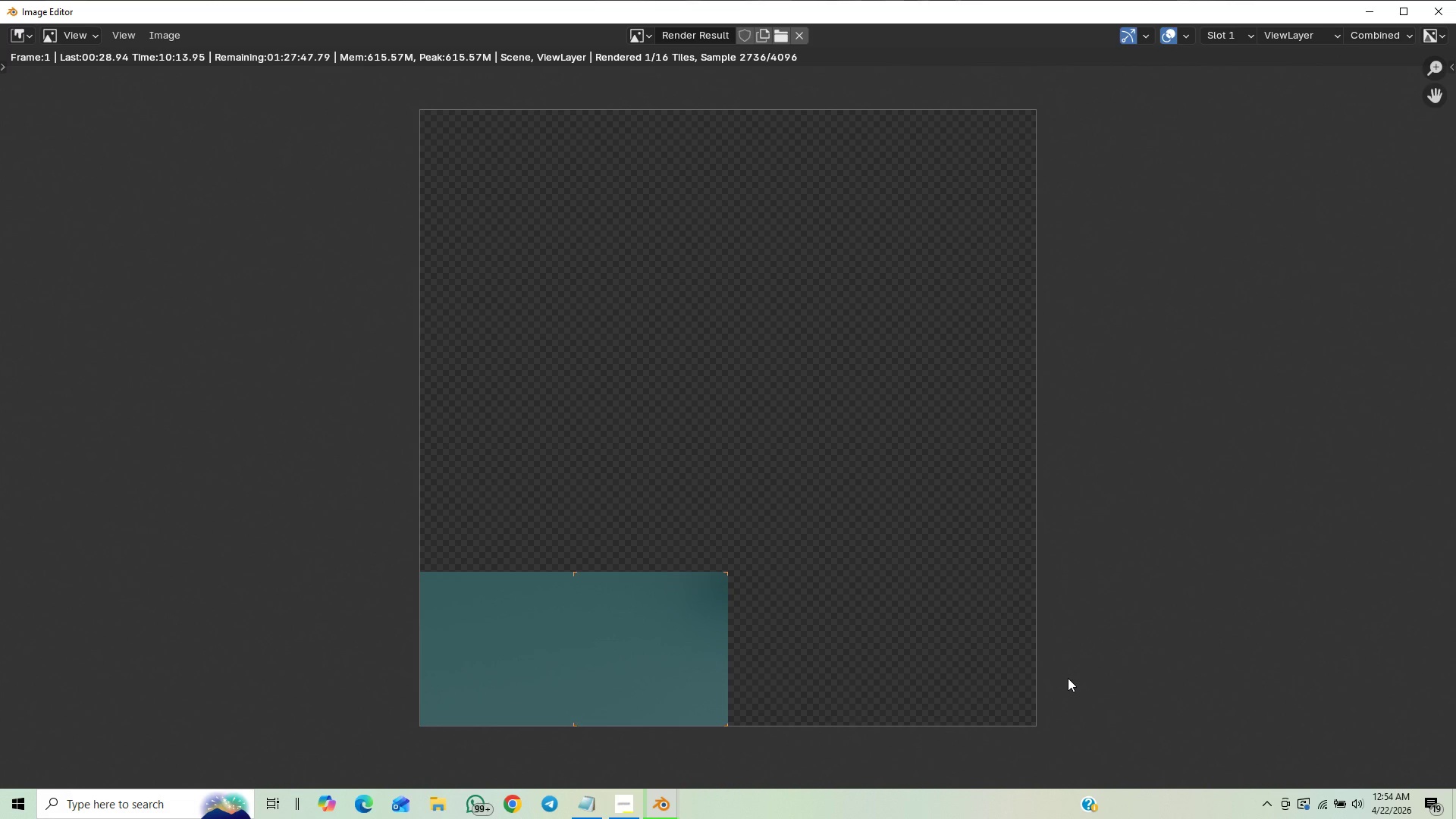 
wait(5.41)
 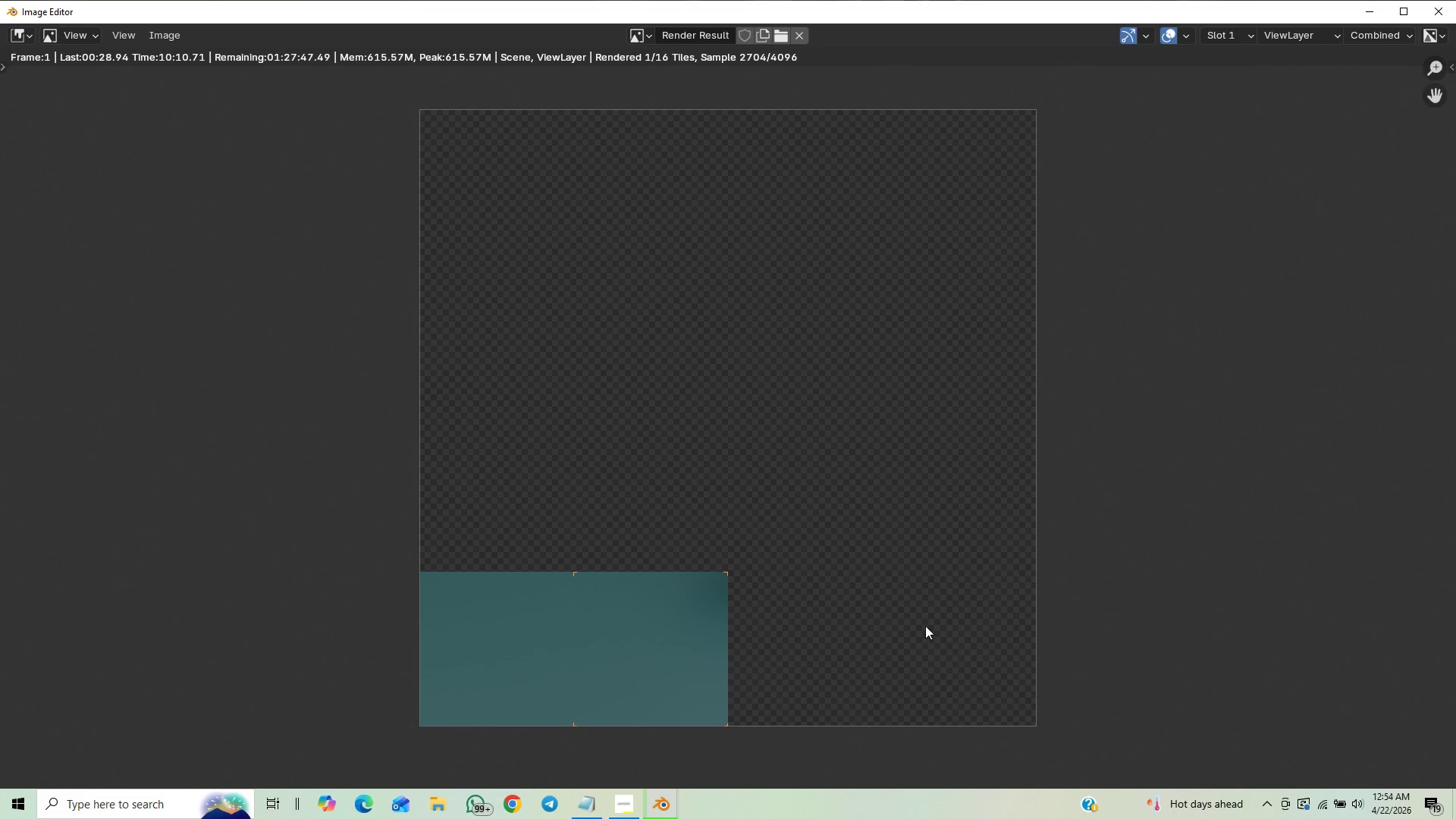 
scroll: coordinate [1081, 654], scroll_direction: down, amount: 1.0
 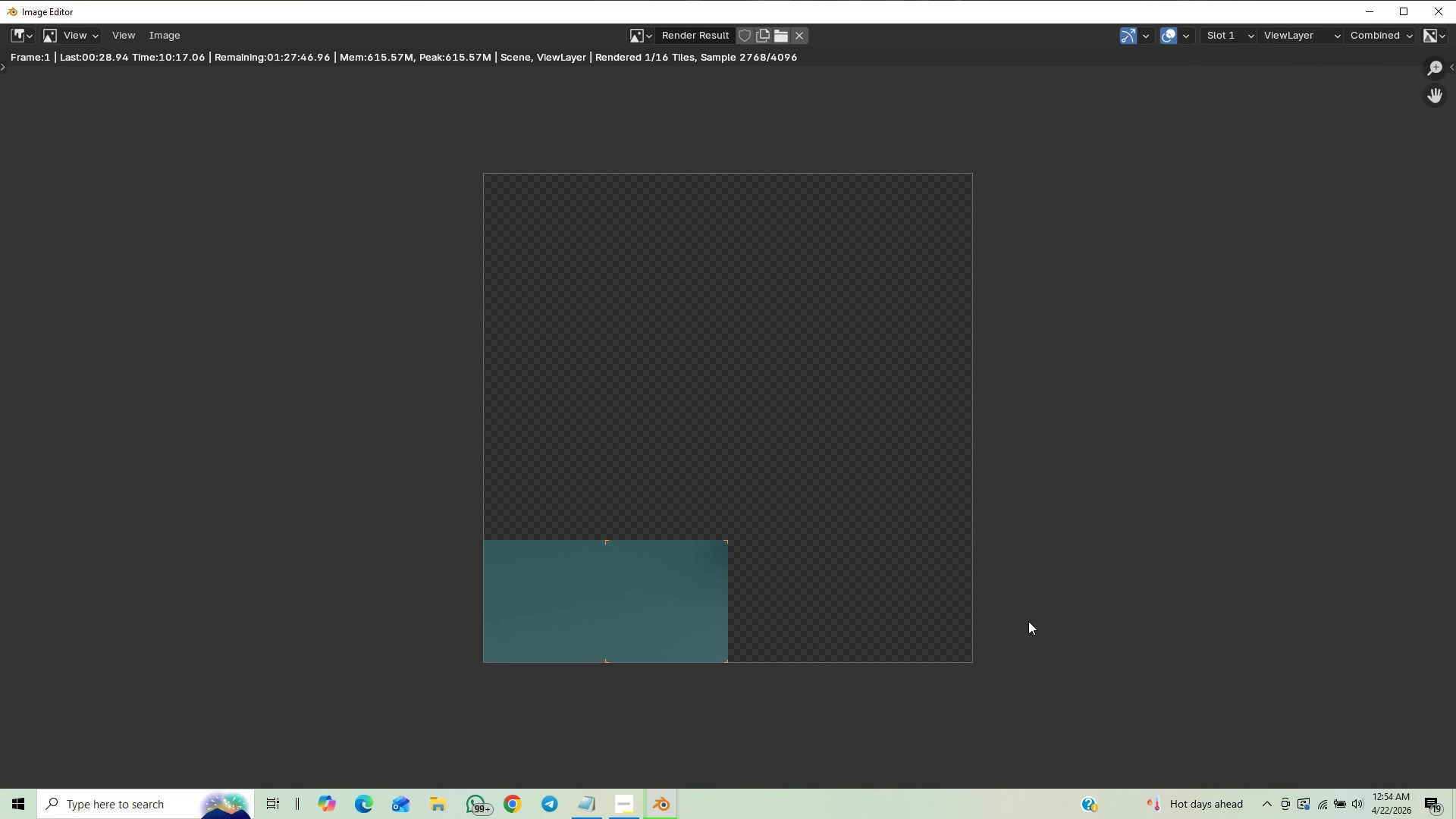 
scroll: coordinate [1028, 622], scroll_direction: up, amount: 5.0
 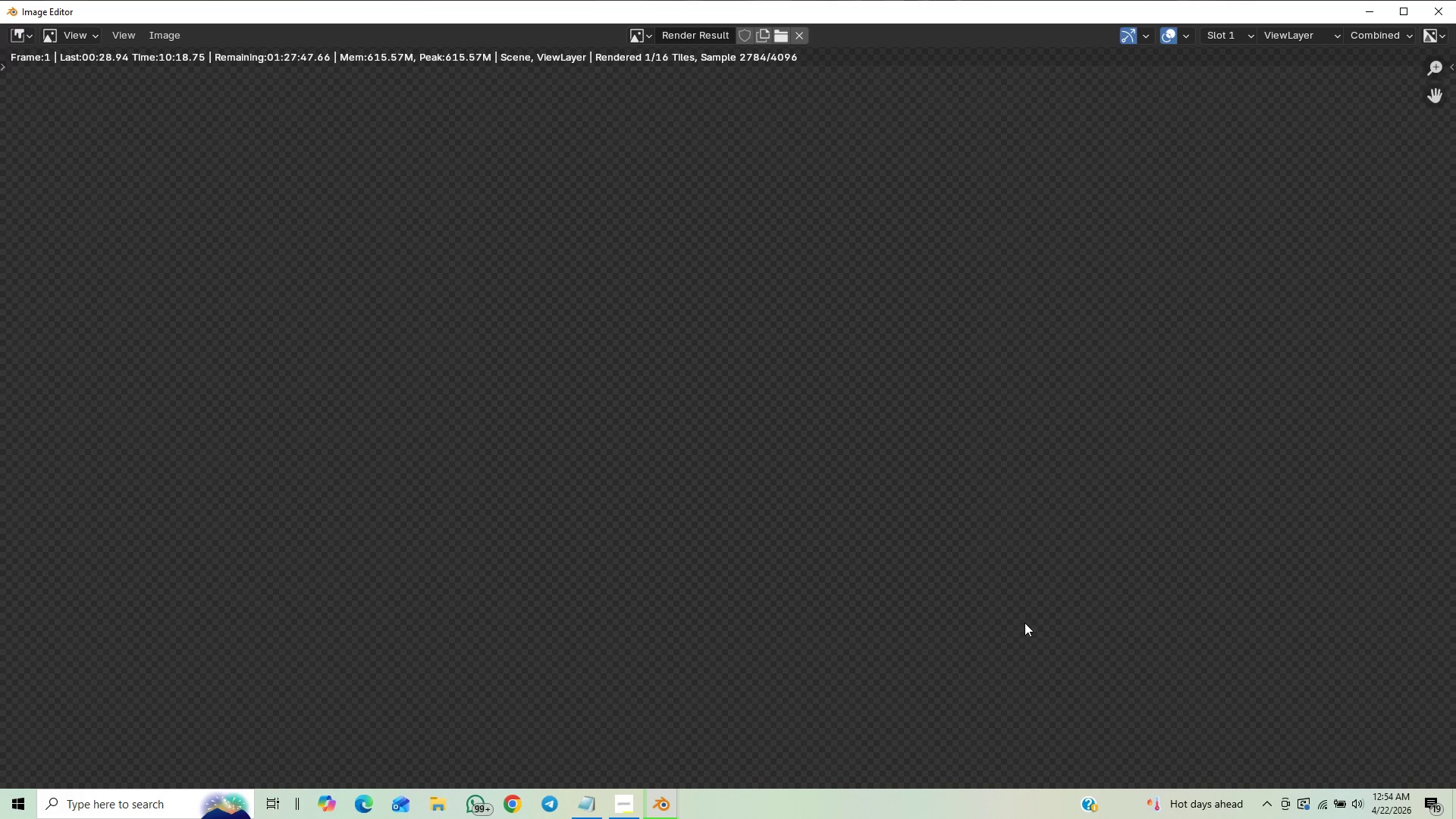 
scroll: coordinate [1025, 624], scroll_direction: down, amount: 8.0
 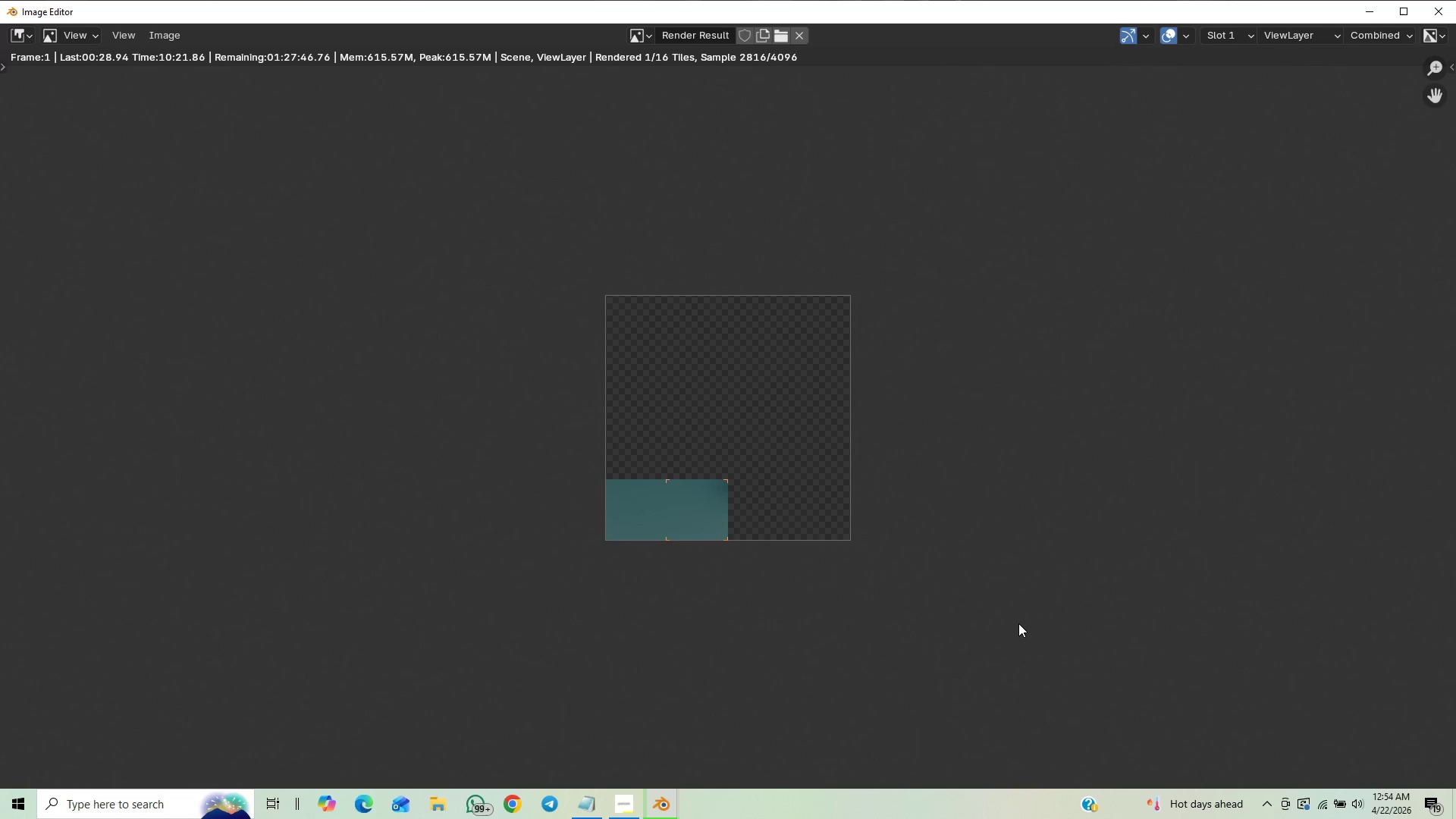 
scroll: coordinate [1009, 621], scroll_direction: up, amount: 2.0
 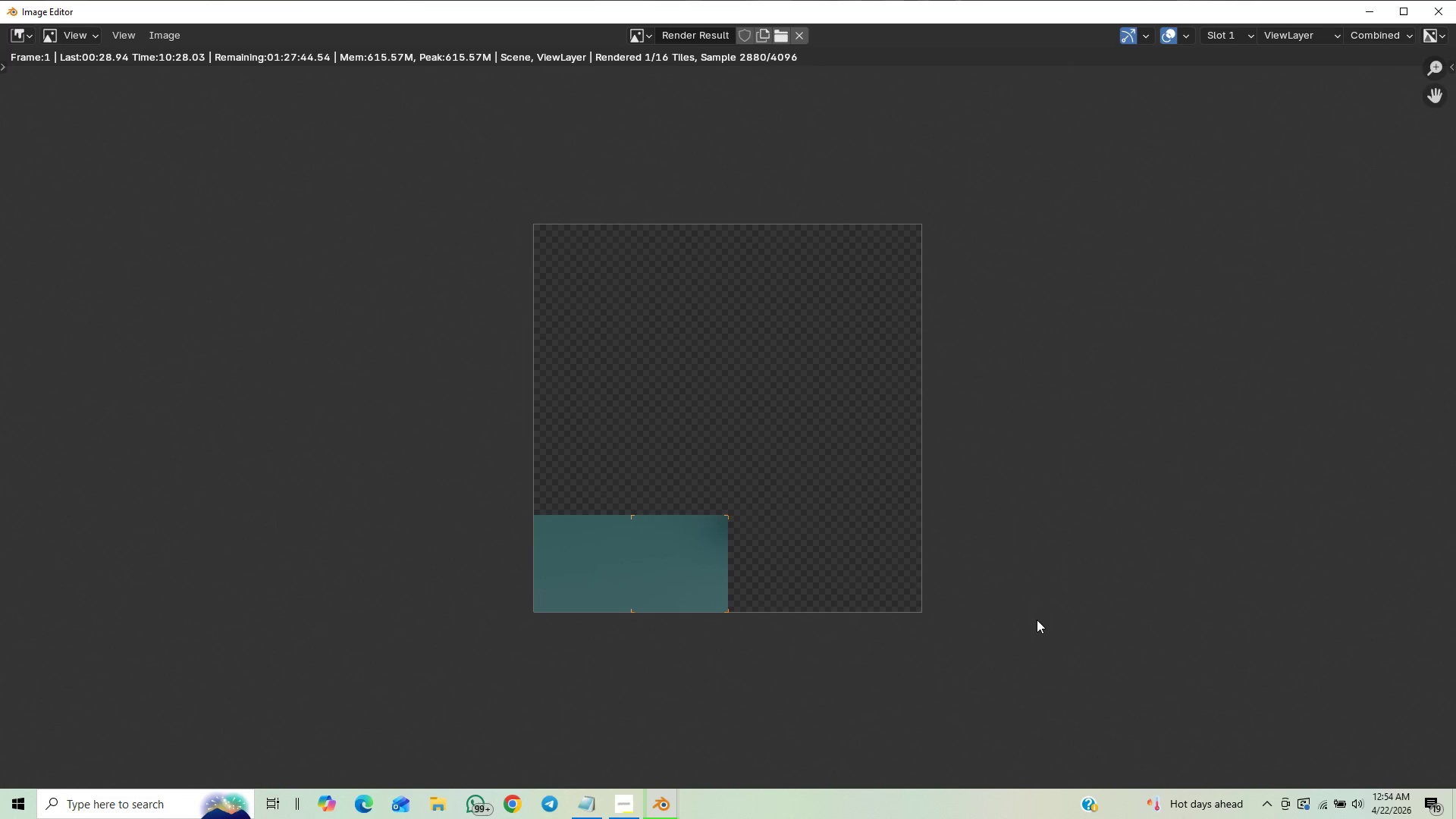 
scroll: coordinate [1034, 623], scroll_direction: down, amount: 3.0
 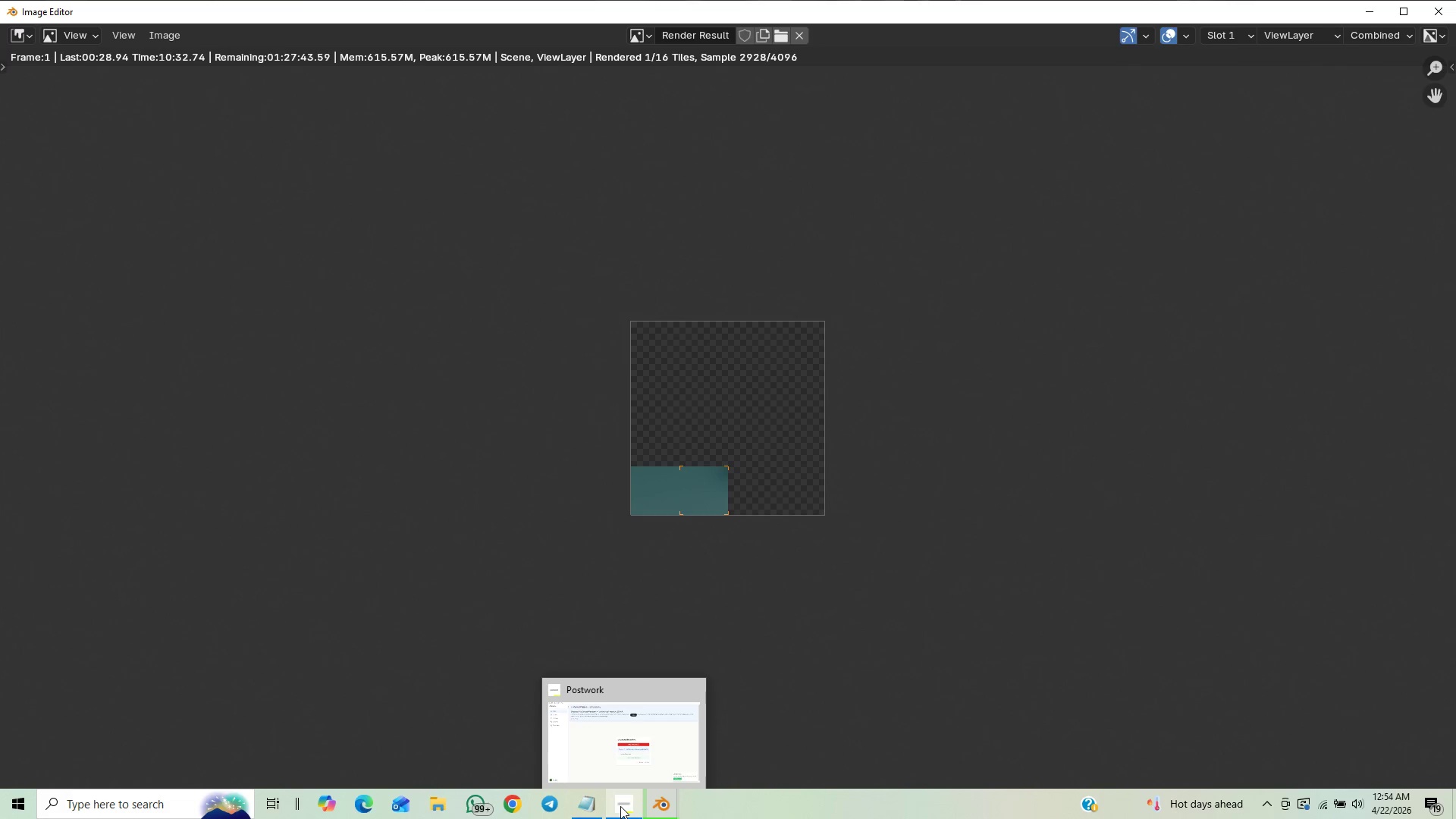 
wait(5.21)
 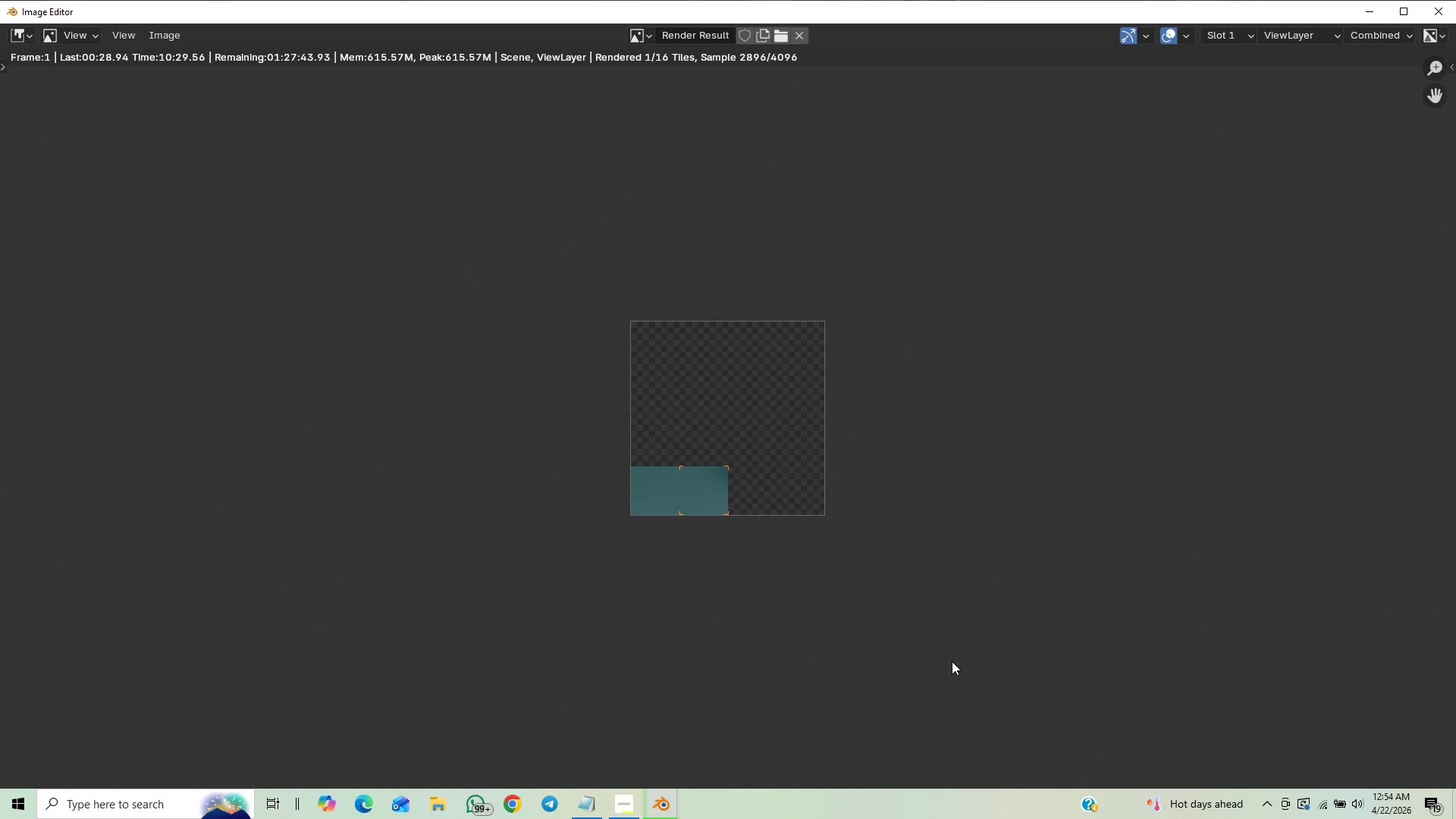 
left_click([616, 811])